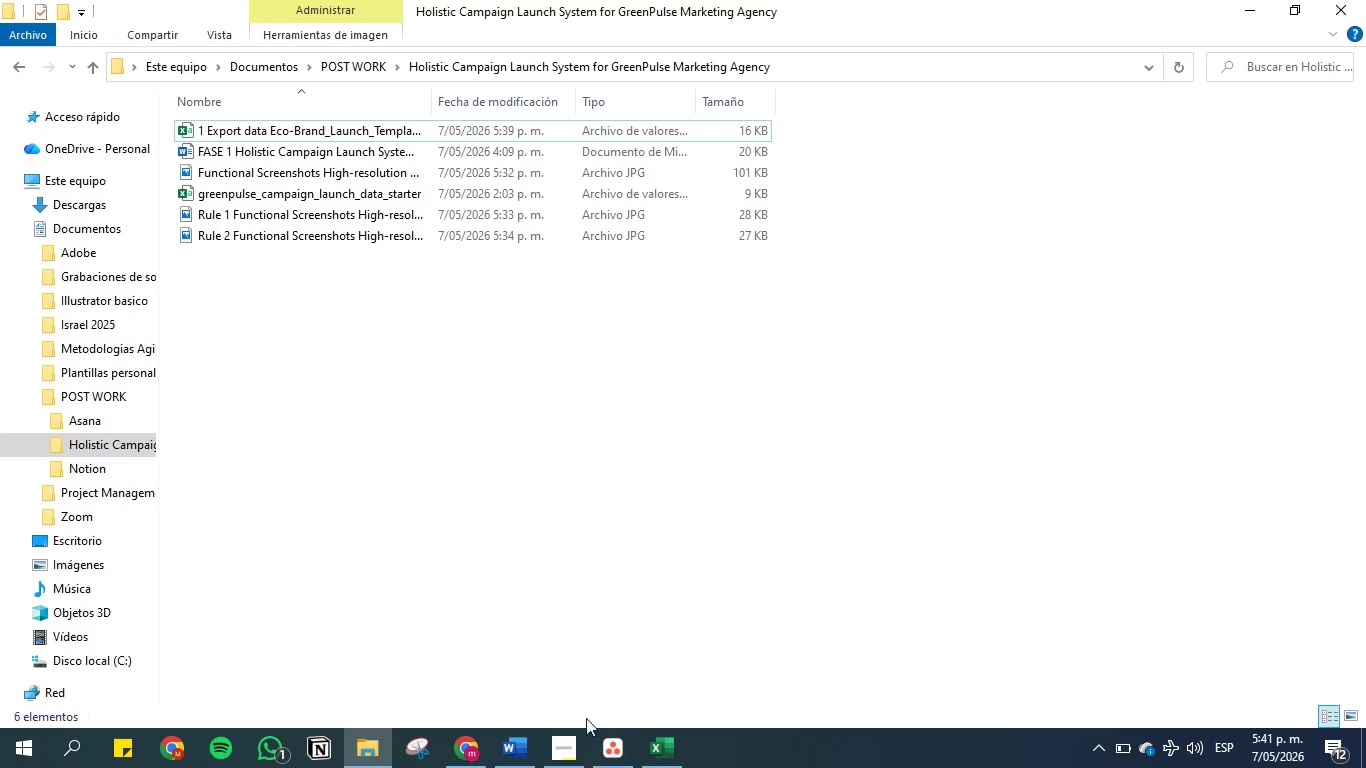 
left_click([598, 752])
 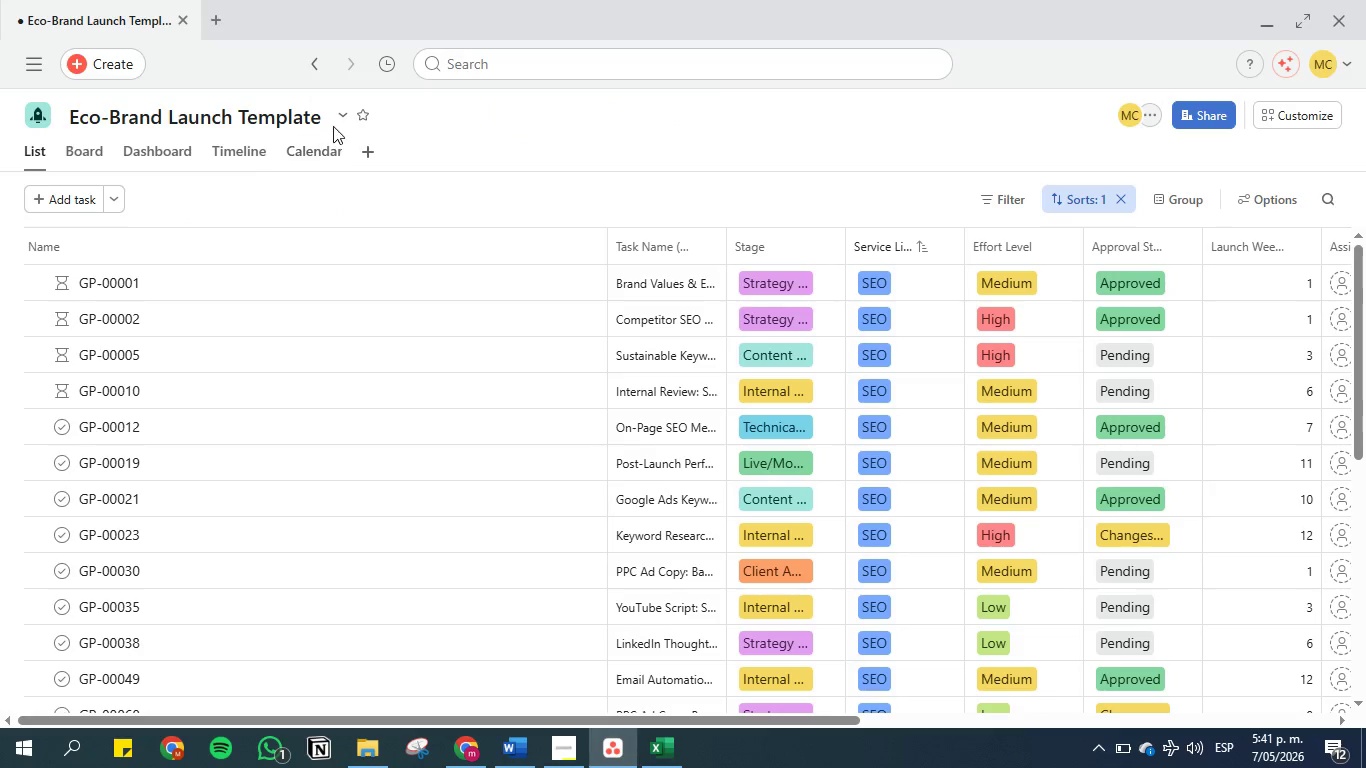 
left_click([337, 115])
 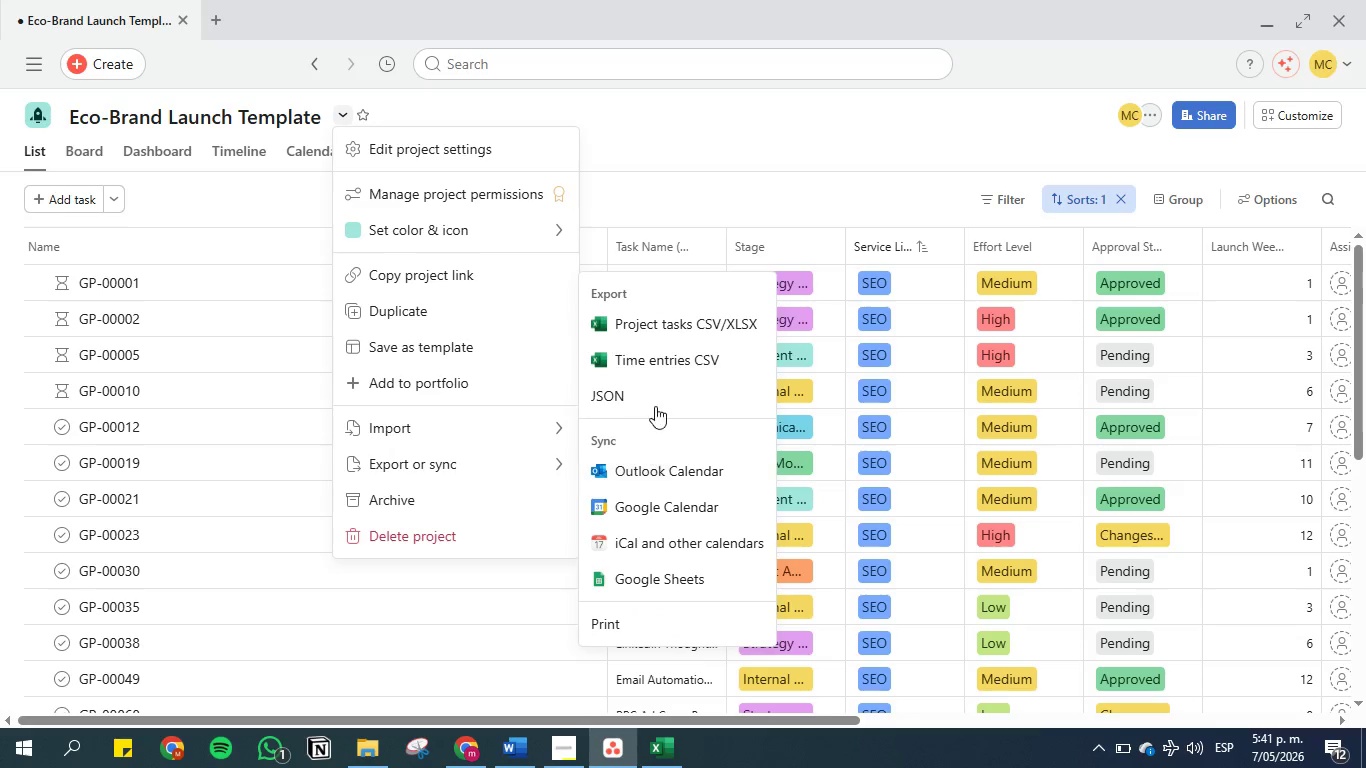 
wait(6.27)
 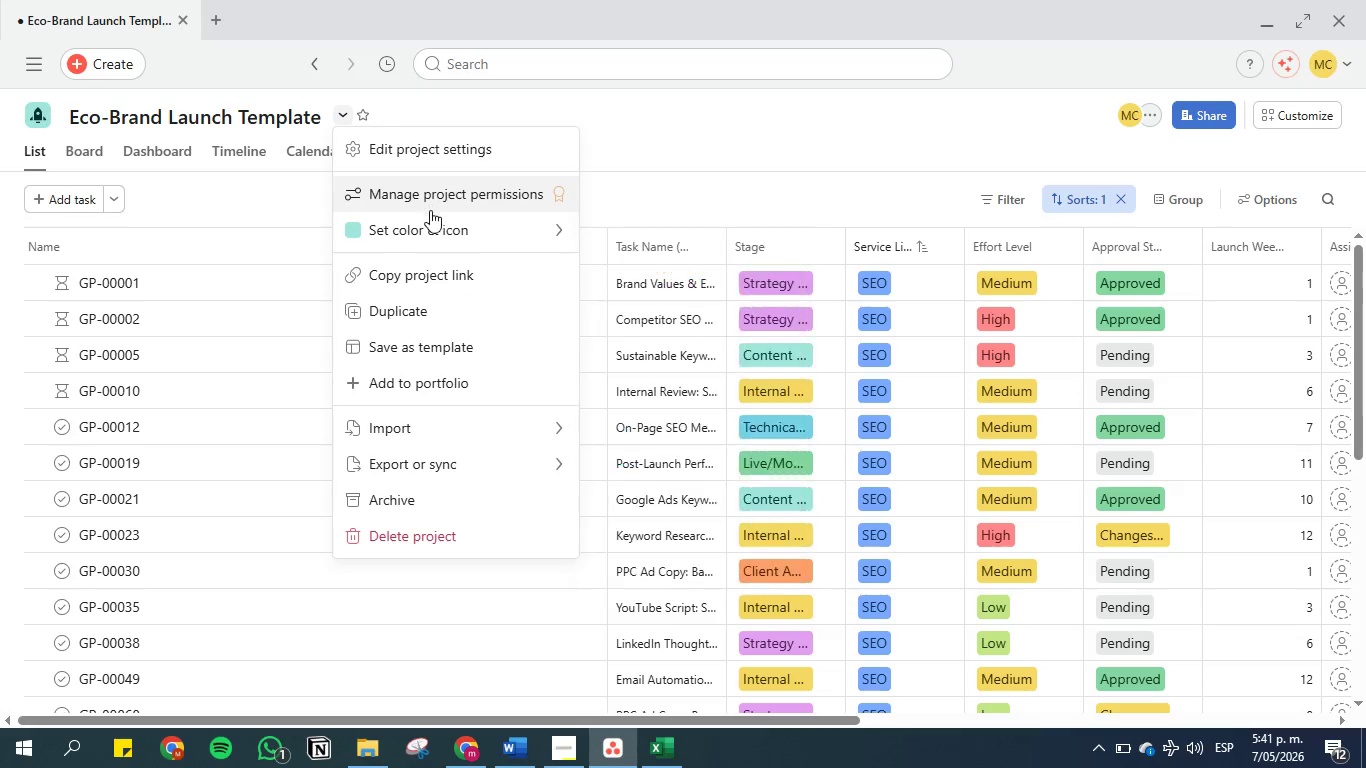 
left_click([662, 364])
 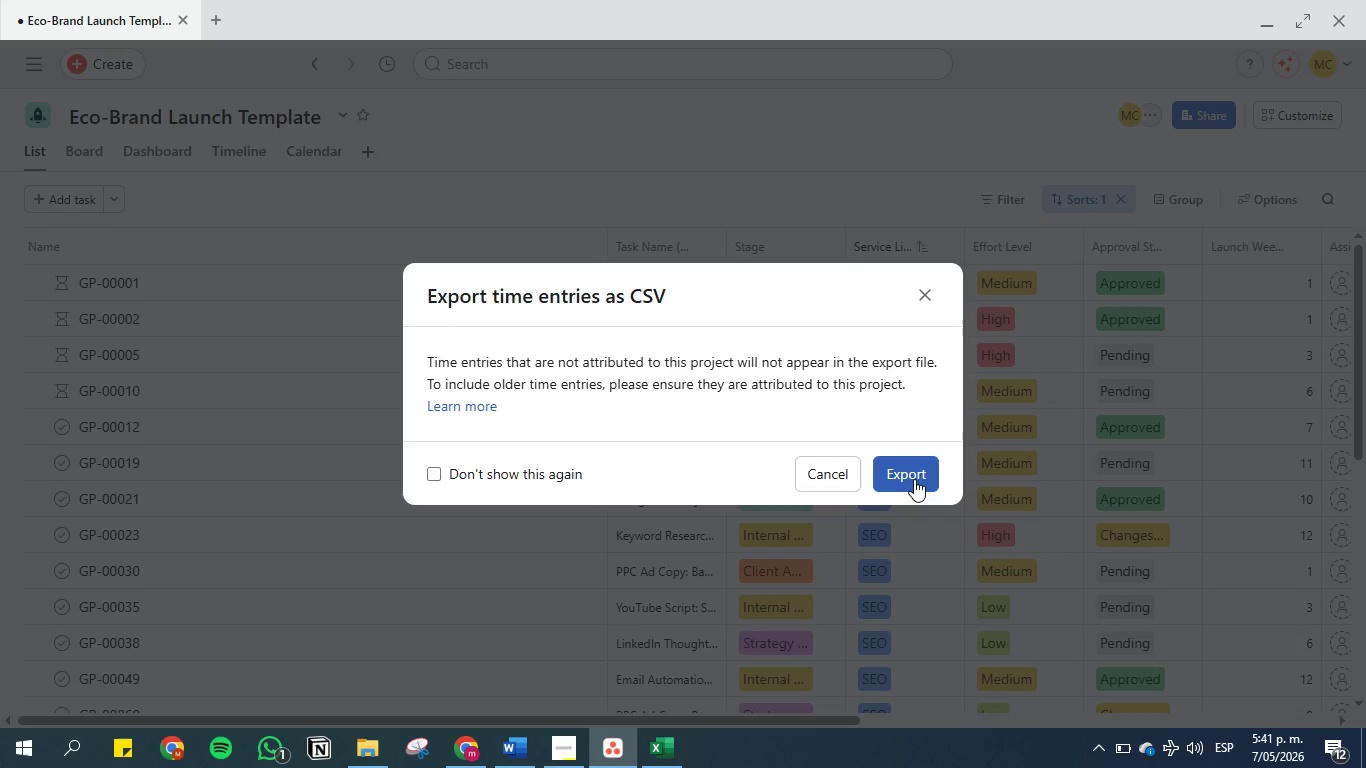 
left_click([914, 479])
 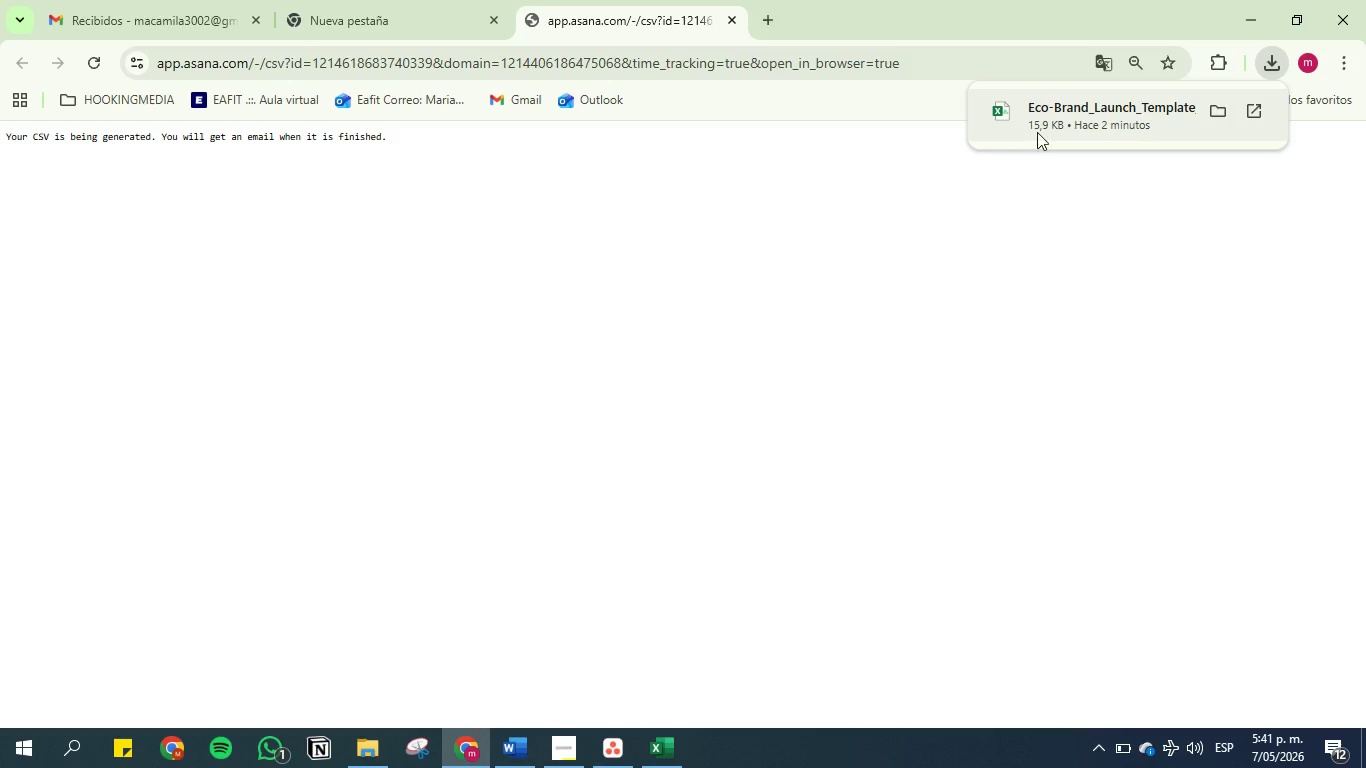 
mouse_move([1109, 101])
 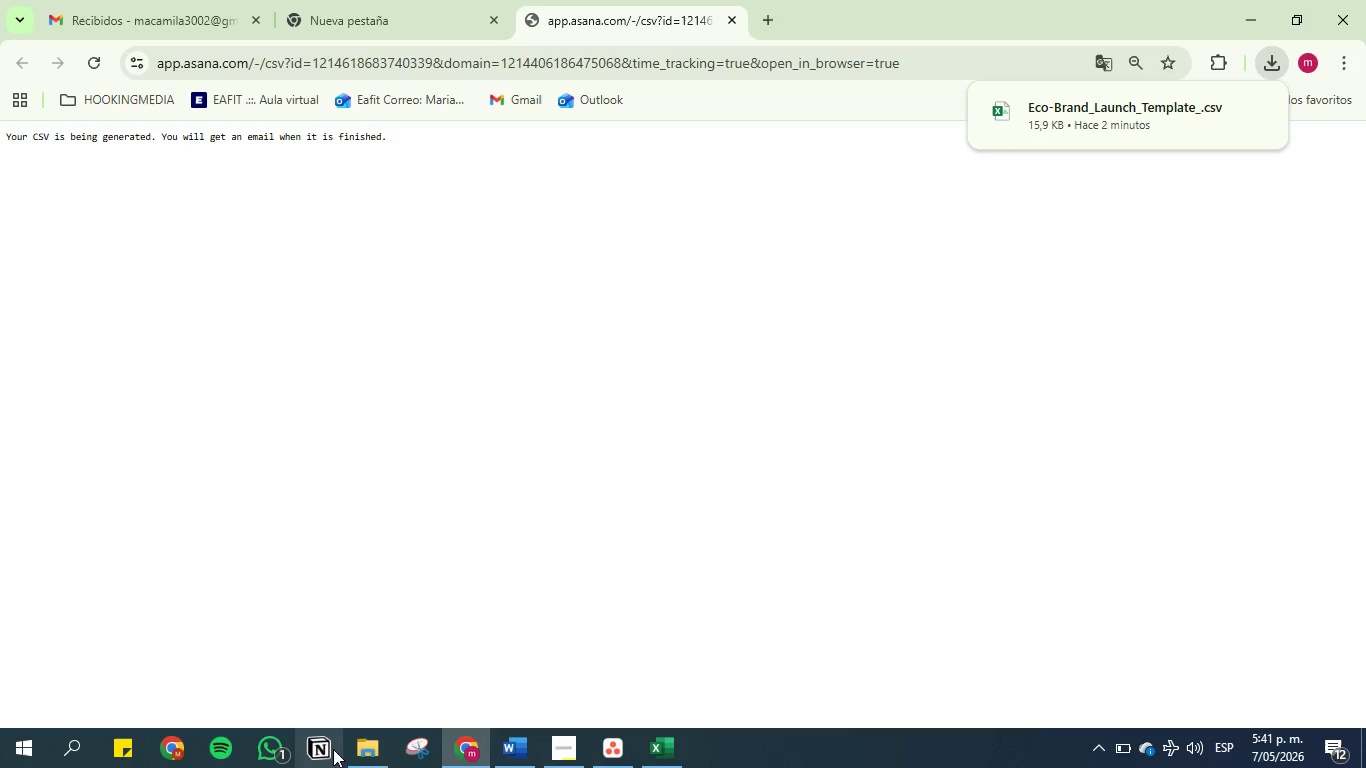 
left_click([364, 757])
 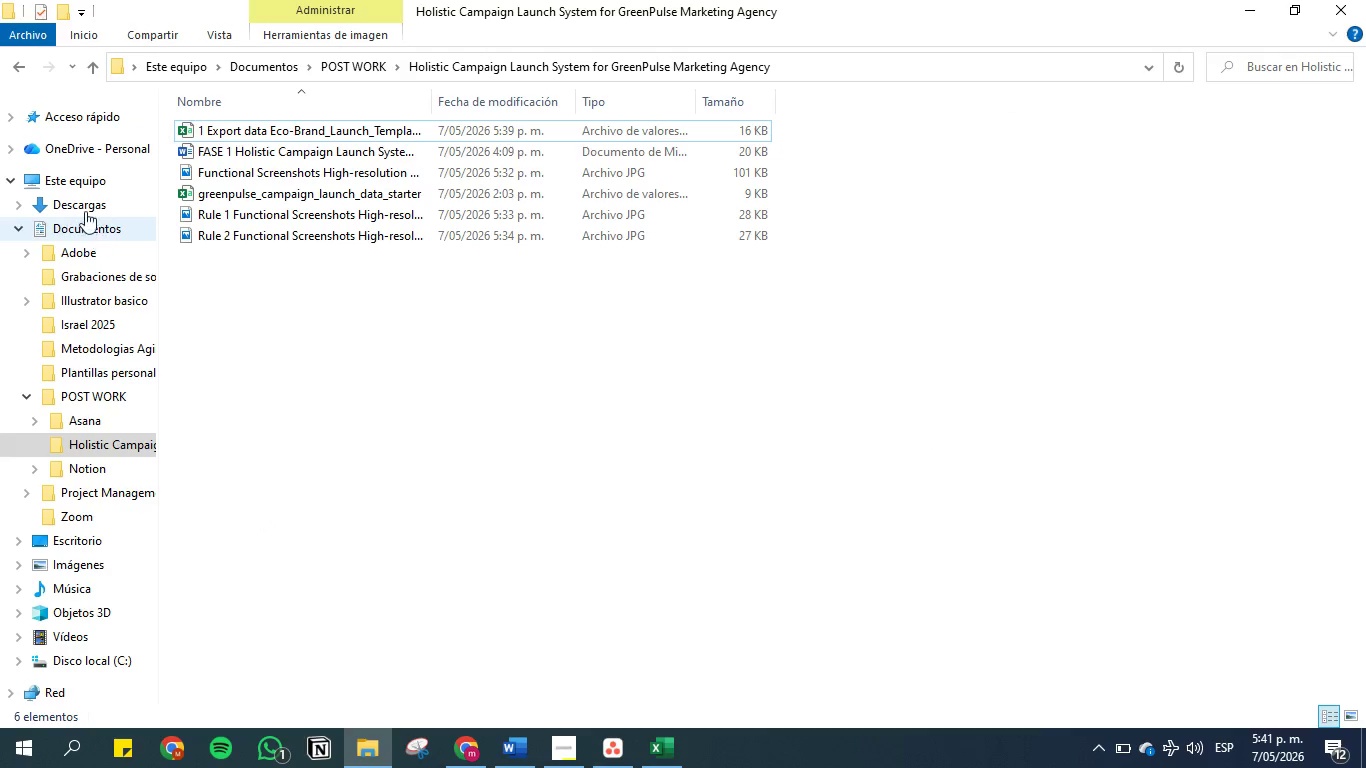 
left_click([82, 205])
 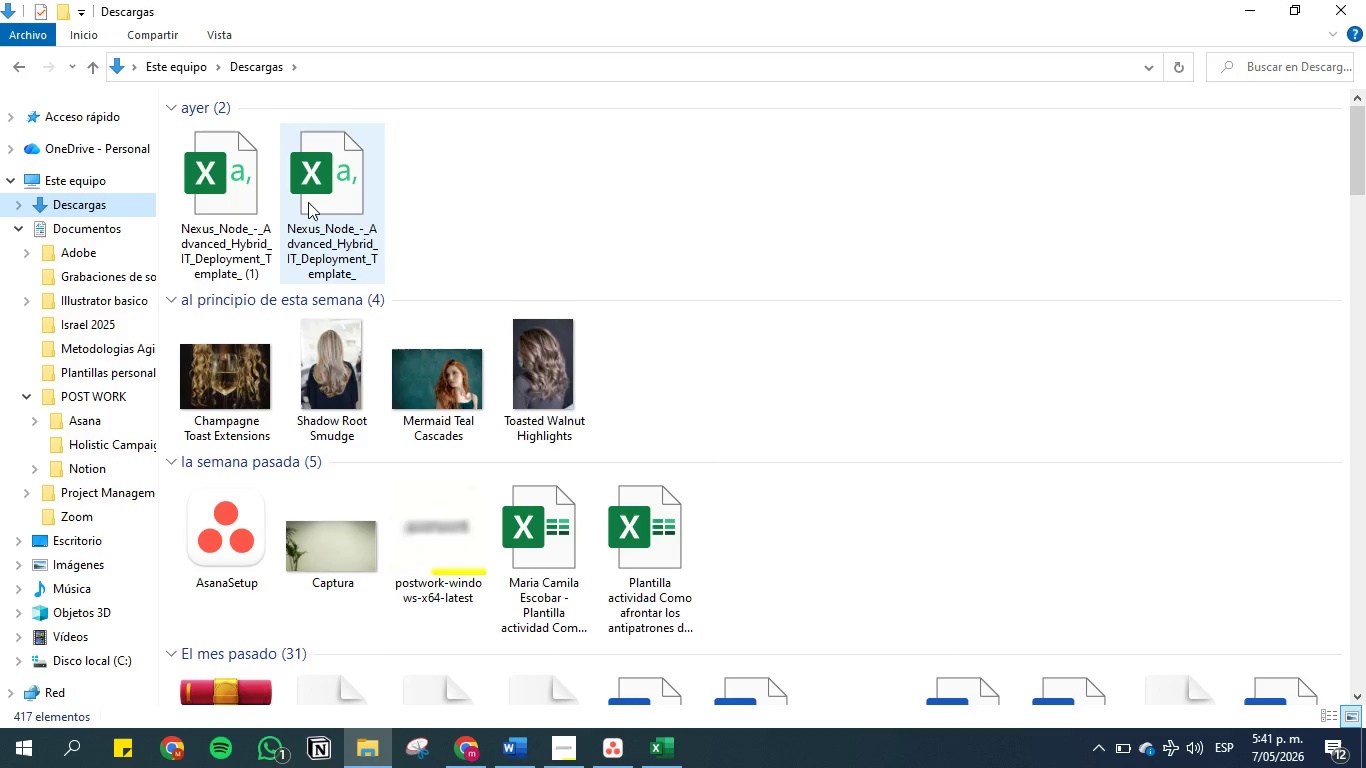 
wait(6.3)
 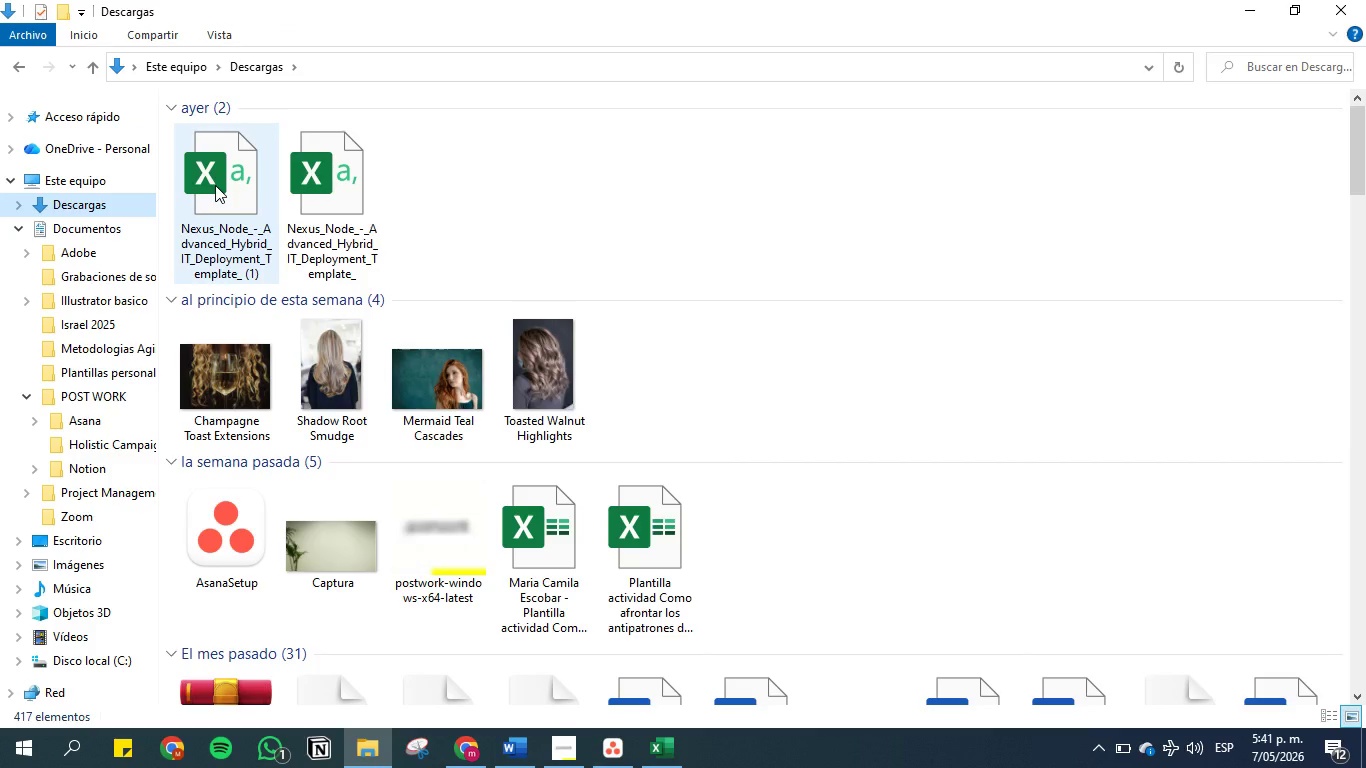 
right_click([213, 198])
 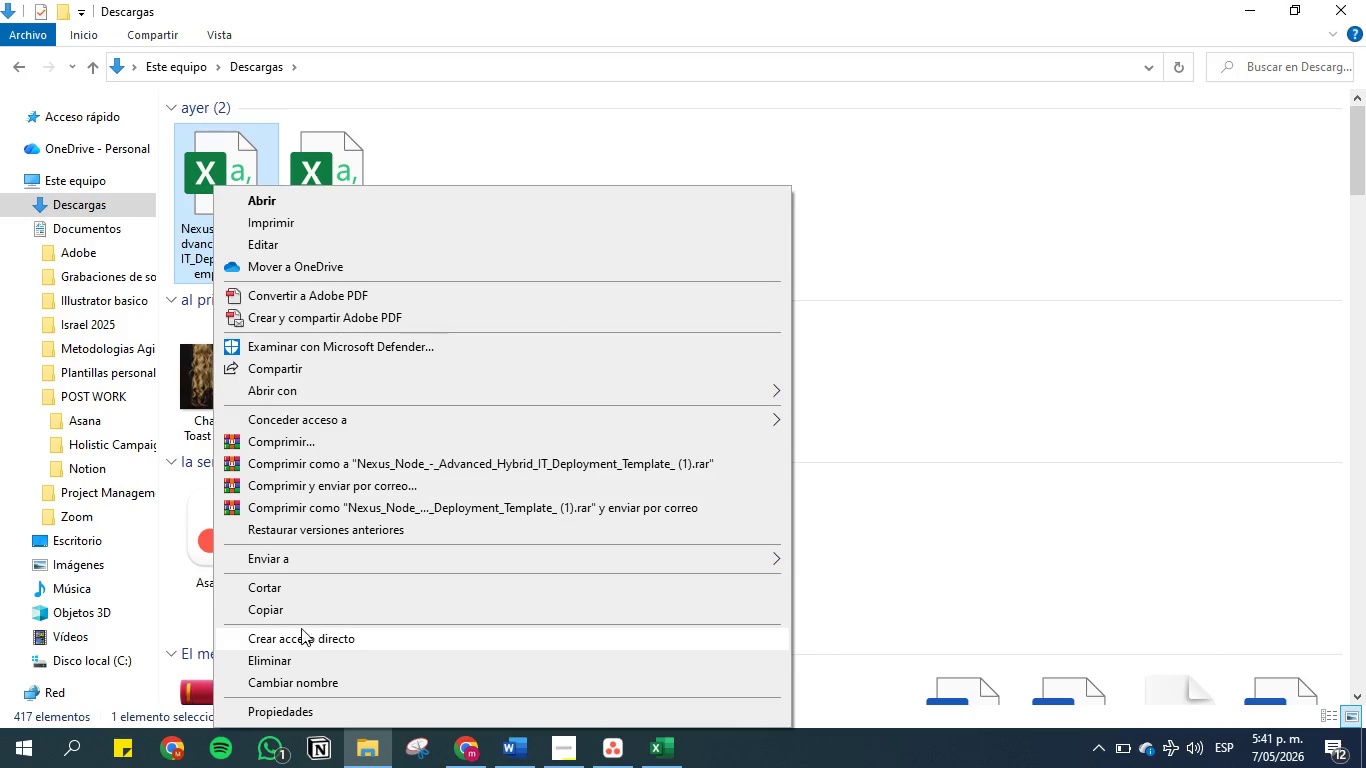 
left_click([299, 613])
 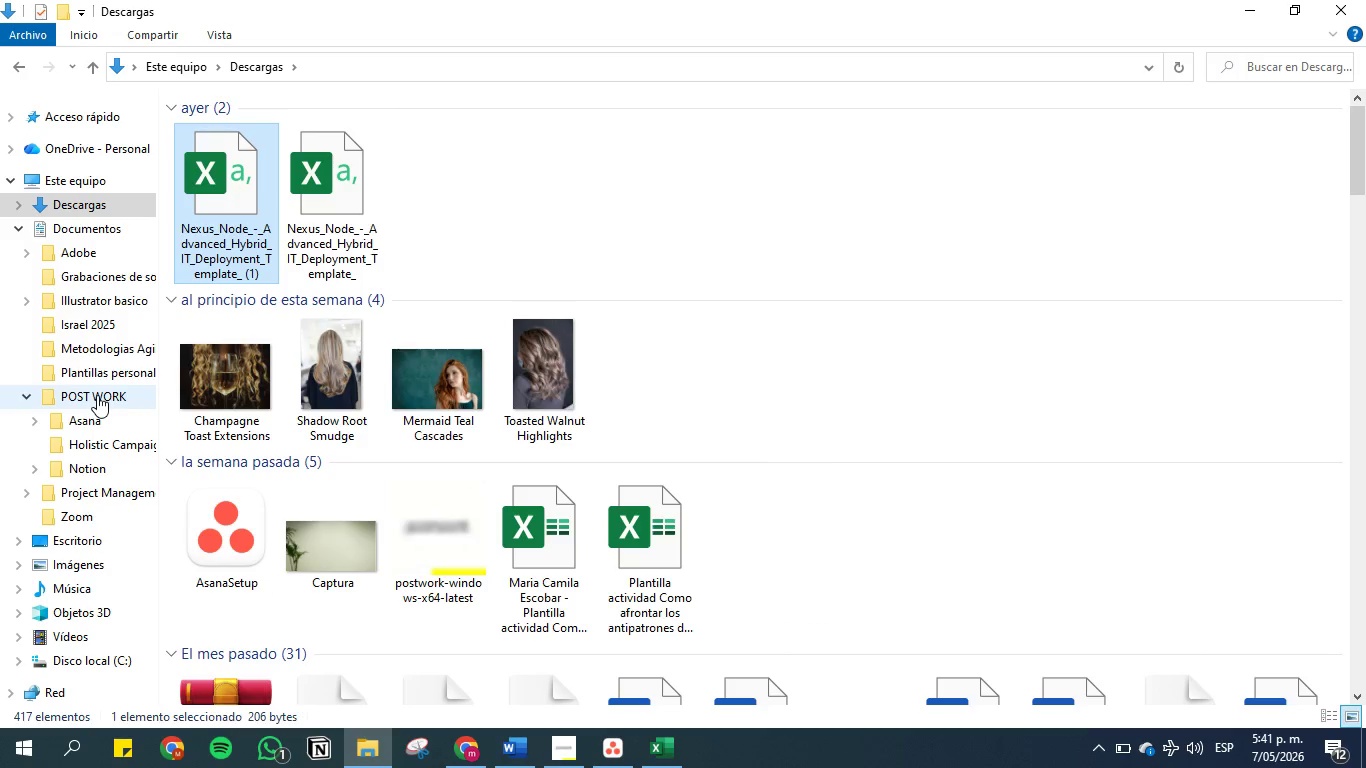 
left_click([97, 395])
 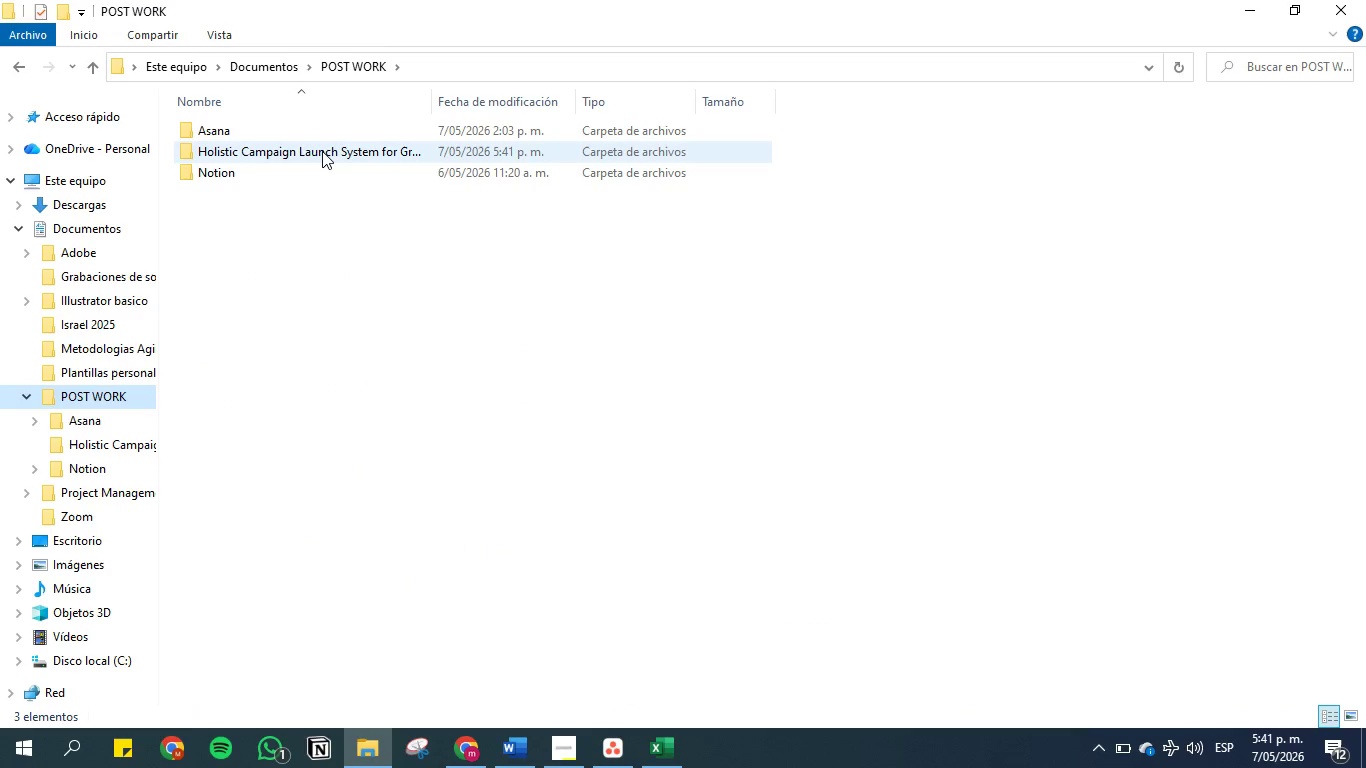 
double_click([322, 151])
 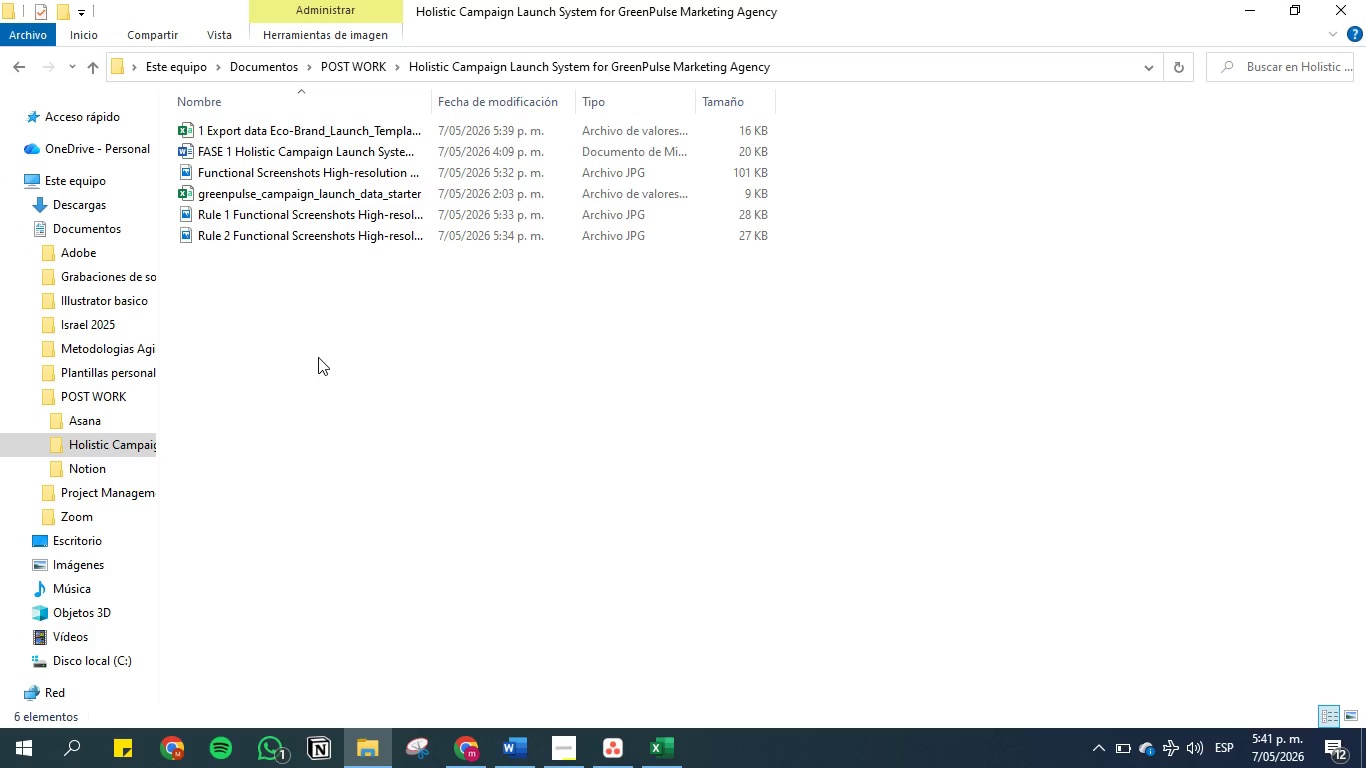 
hold_key(key=ControlLeft, duration=1.5)
 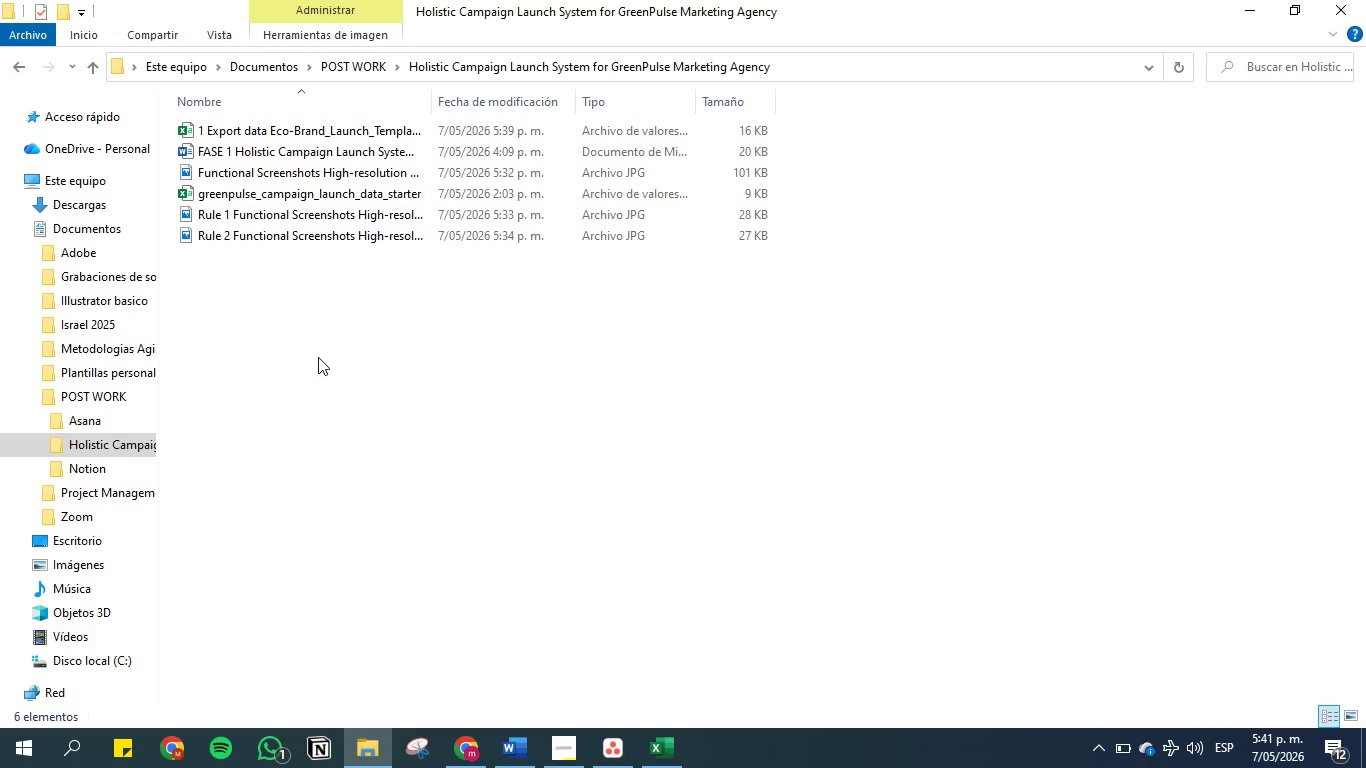 
key(Control+V)
 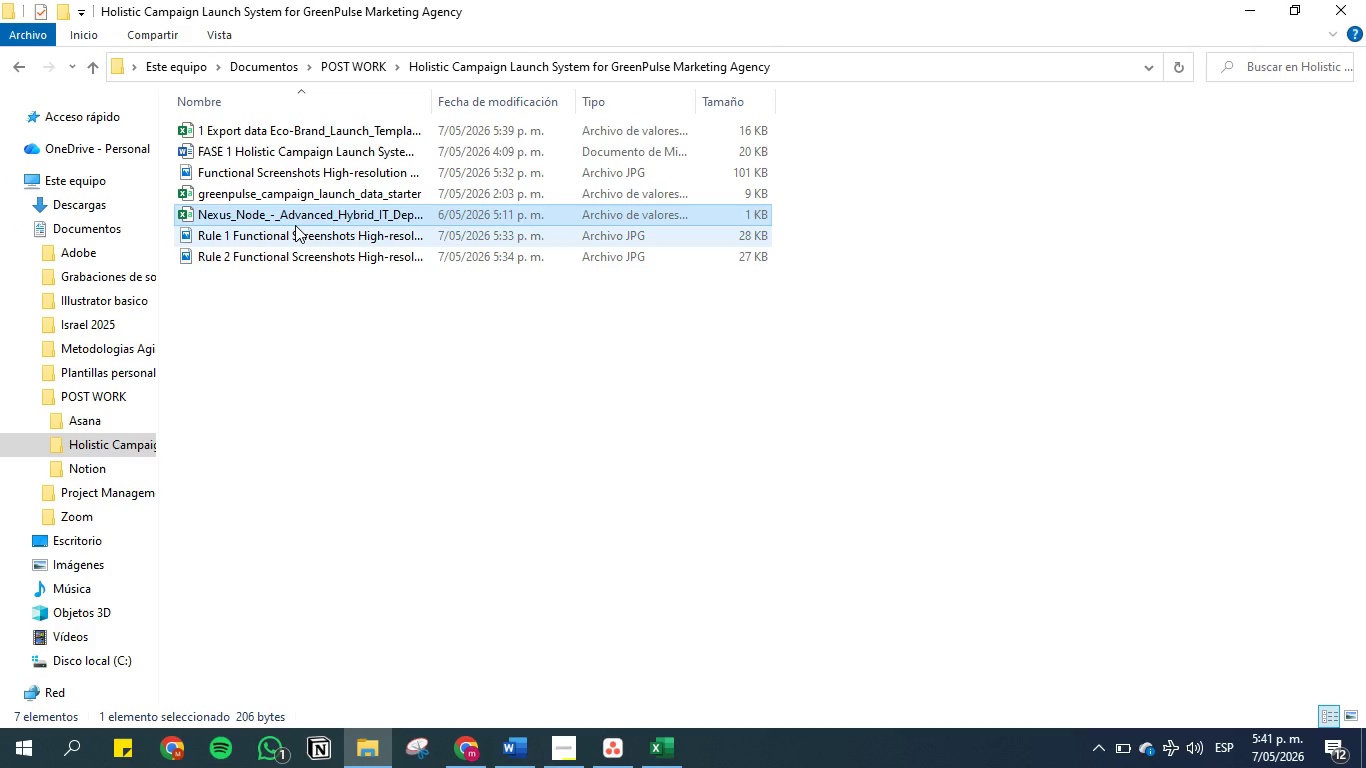 
wait(6.59)
 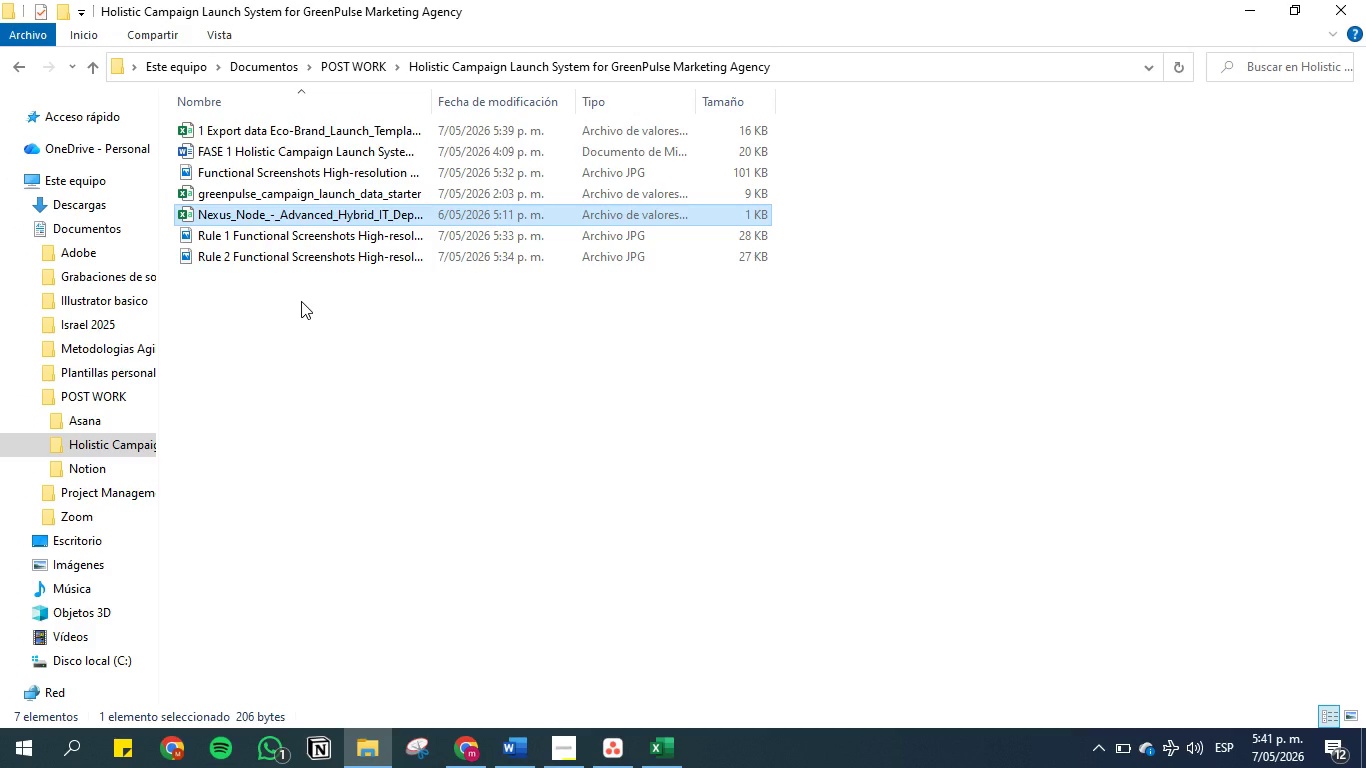 
right_click([294, 215])
 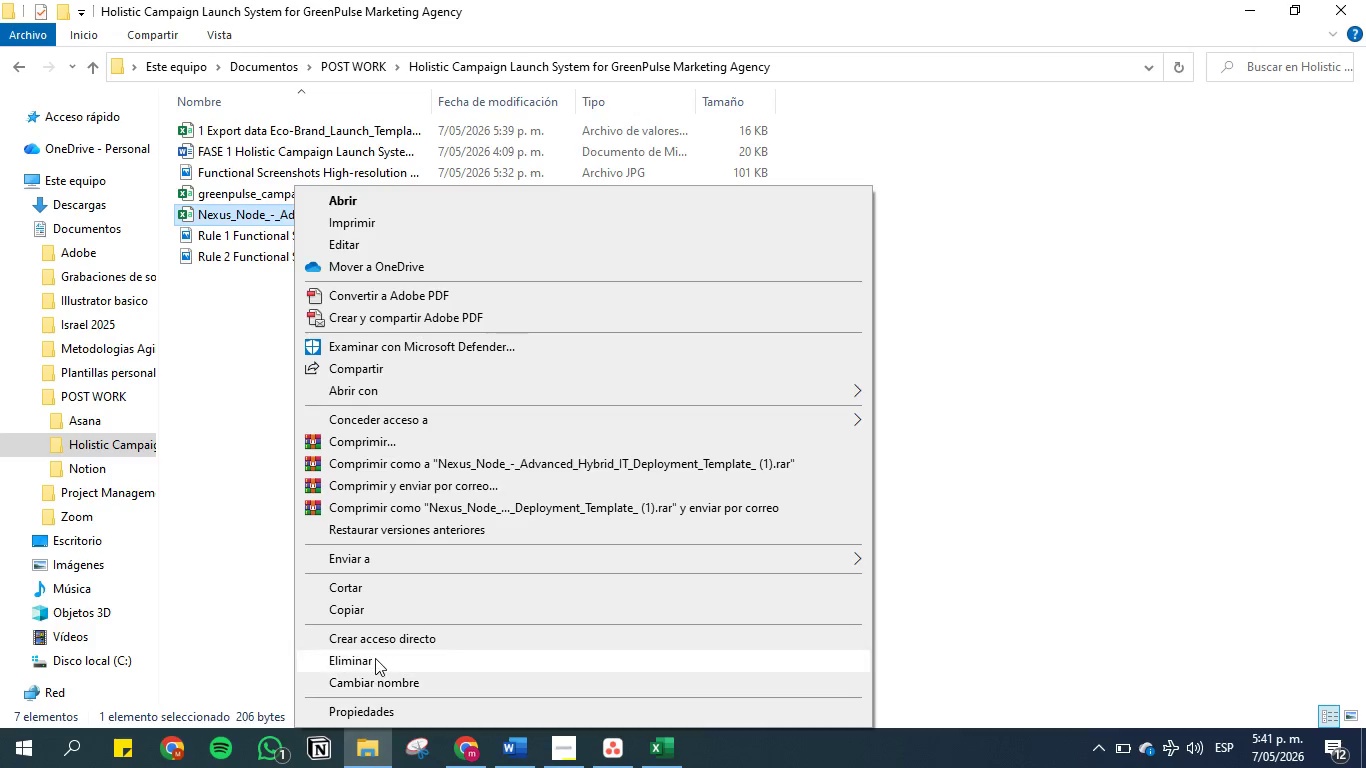 
left_click([375, 658])
 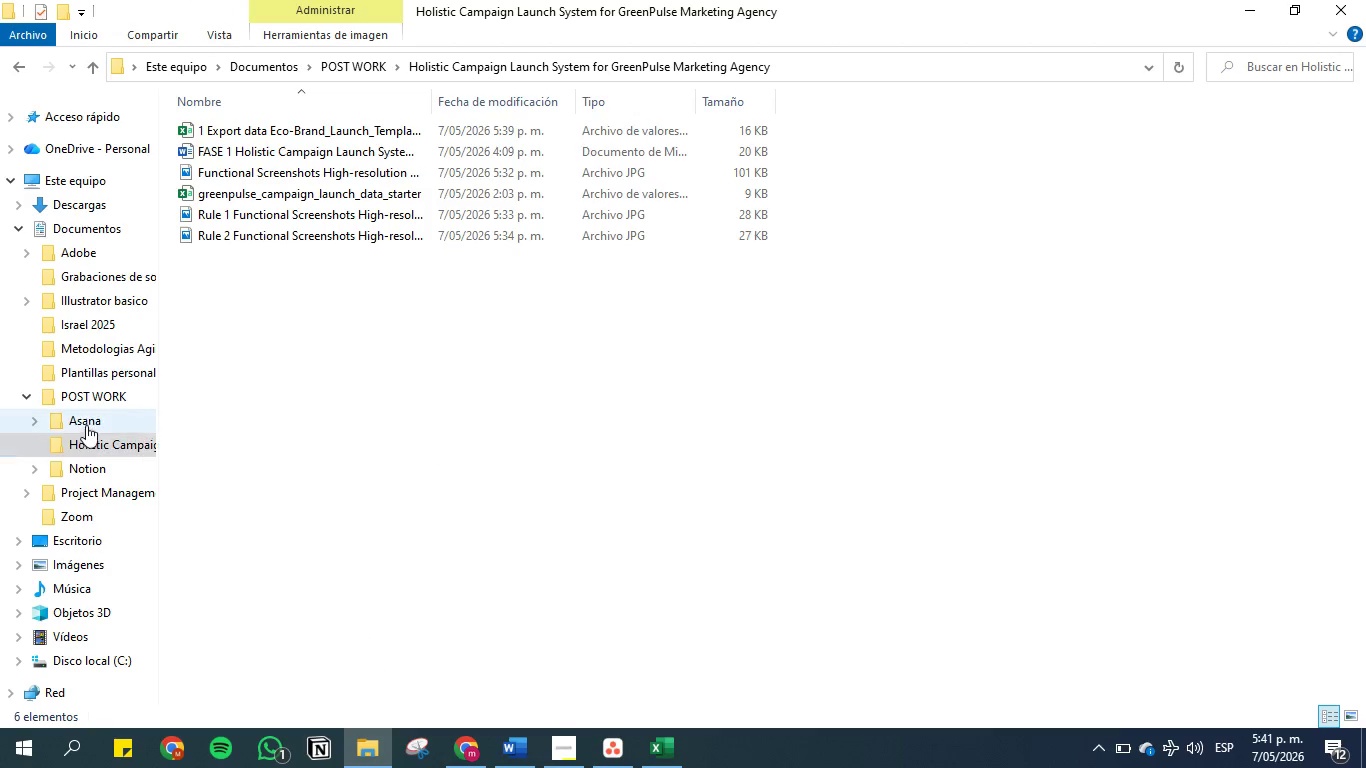 
left_click([65, 194])
 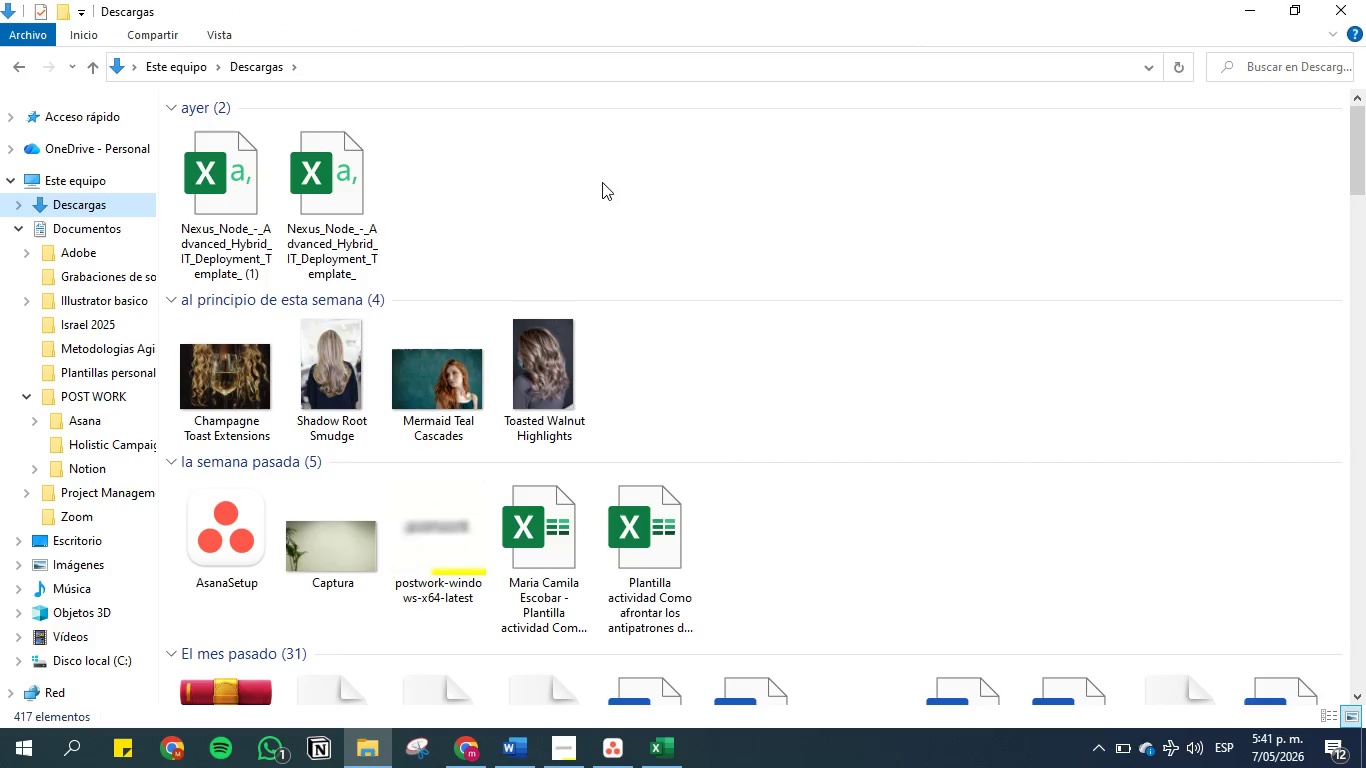 
left_click_drag(start_coordinate=[482, 190], to_coordinate=[222, 200])
 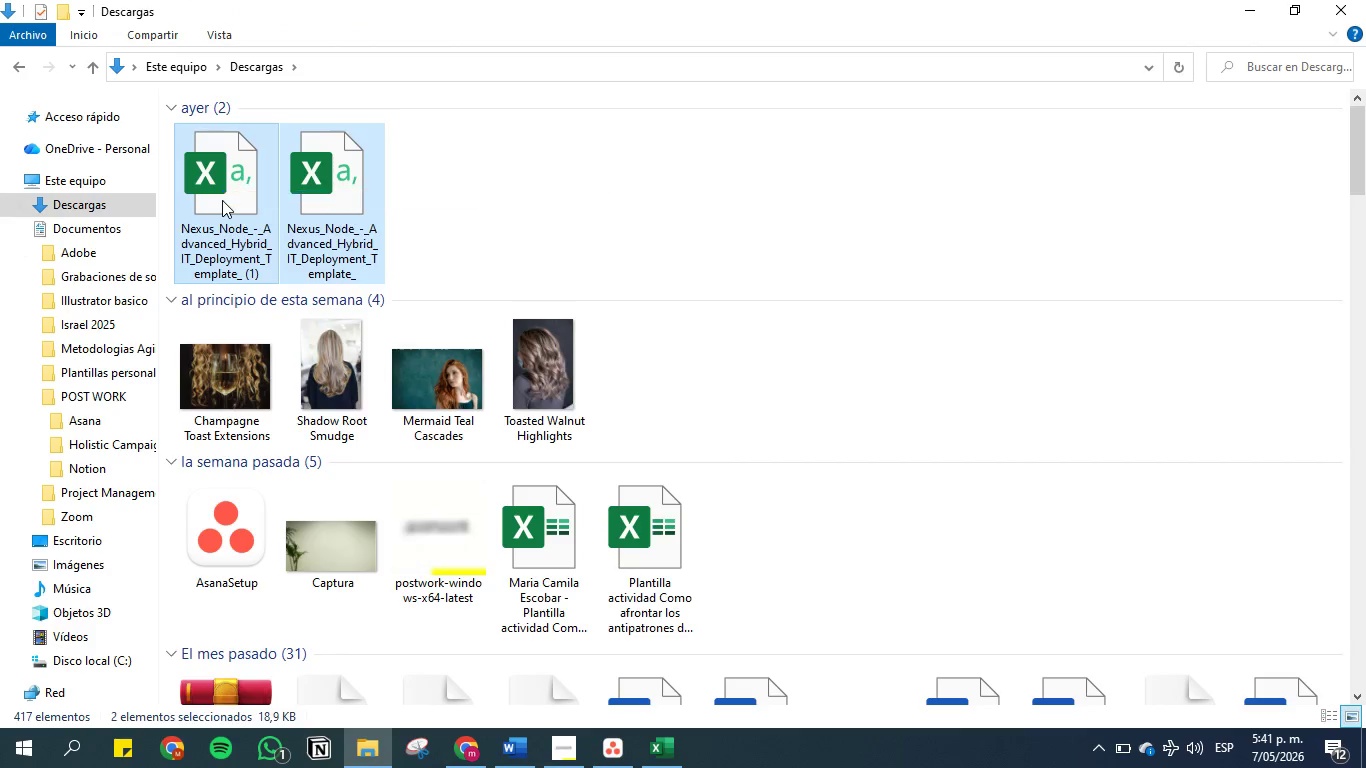 
right_click([222, 200])
 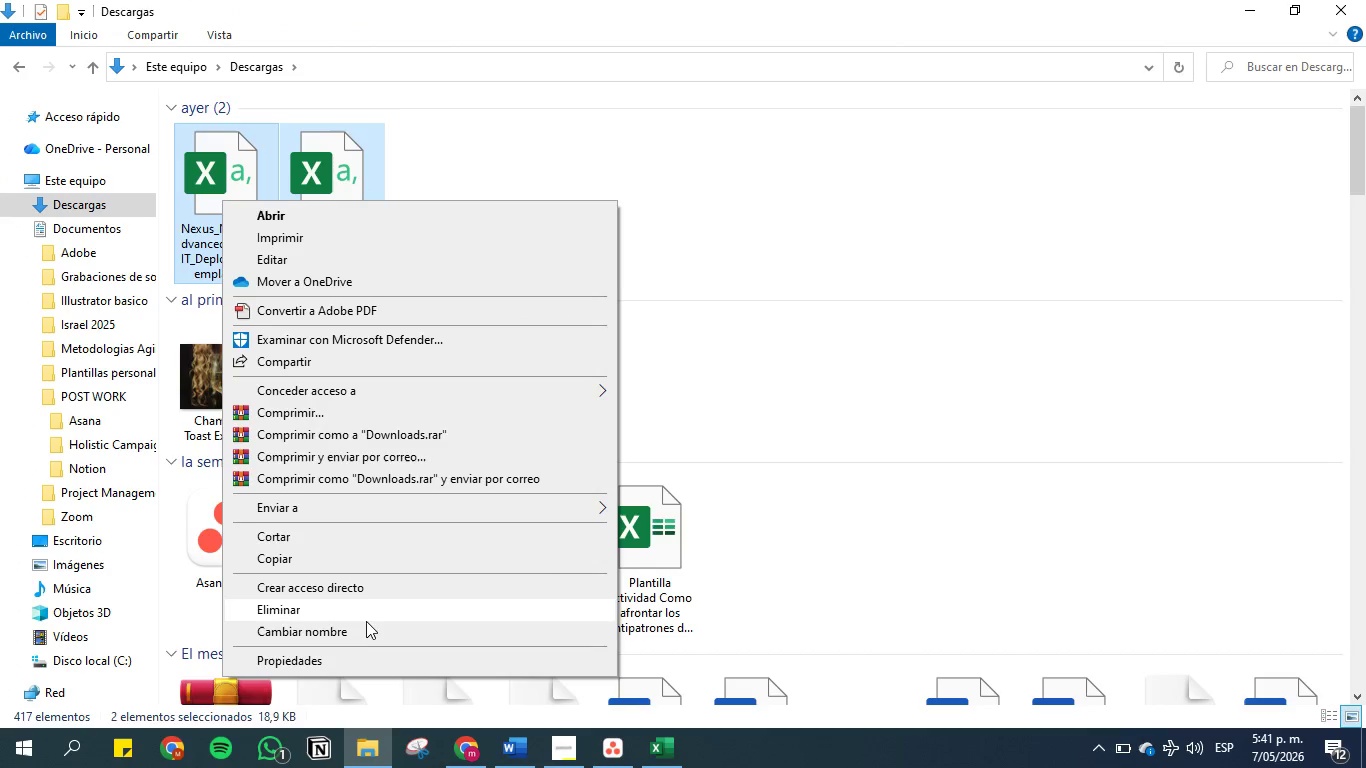 
left_click([365, 605])
 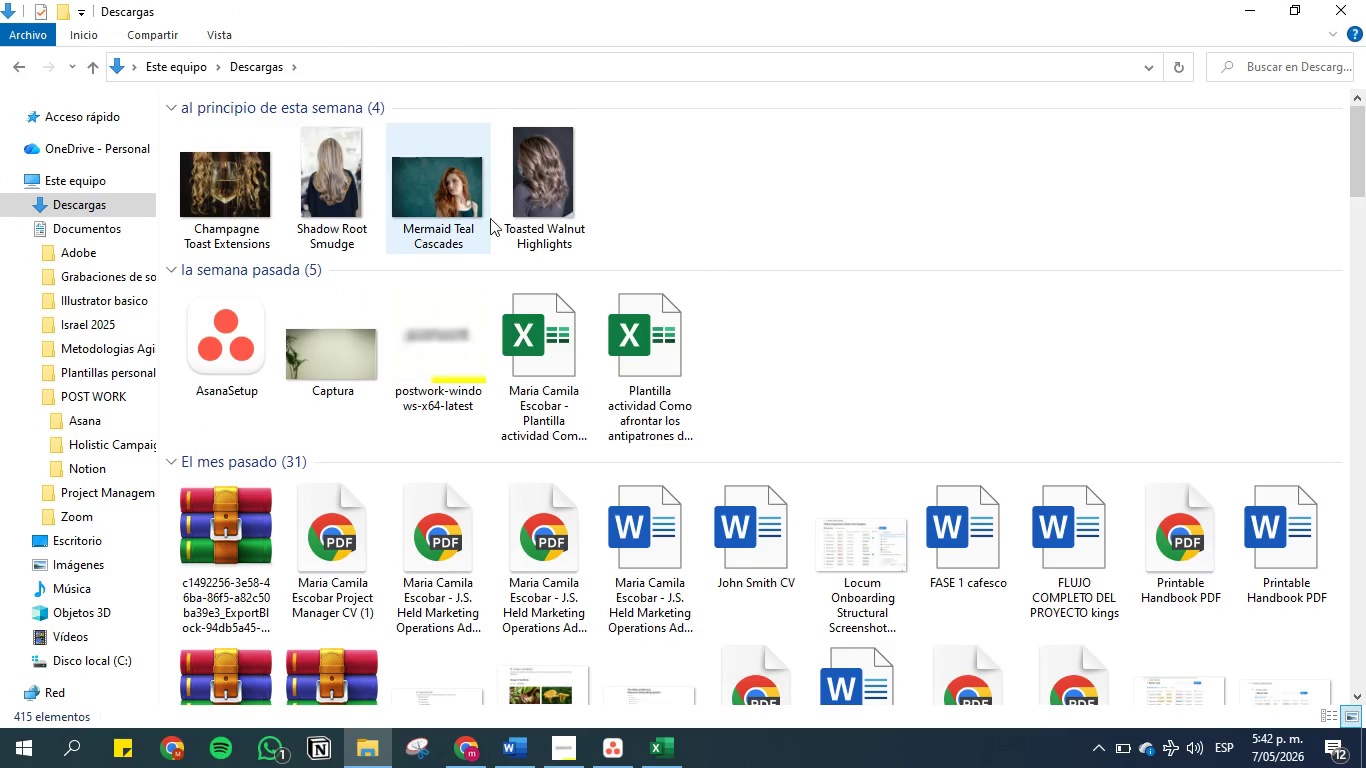 
scroll: coordinate [500, 263], scroll_direction: up, amount: 2.0
 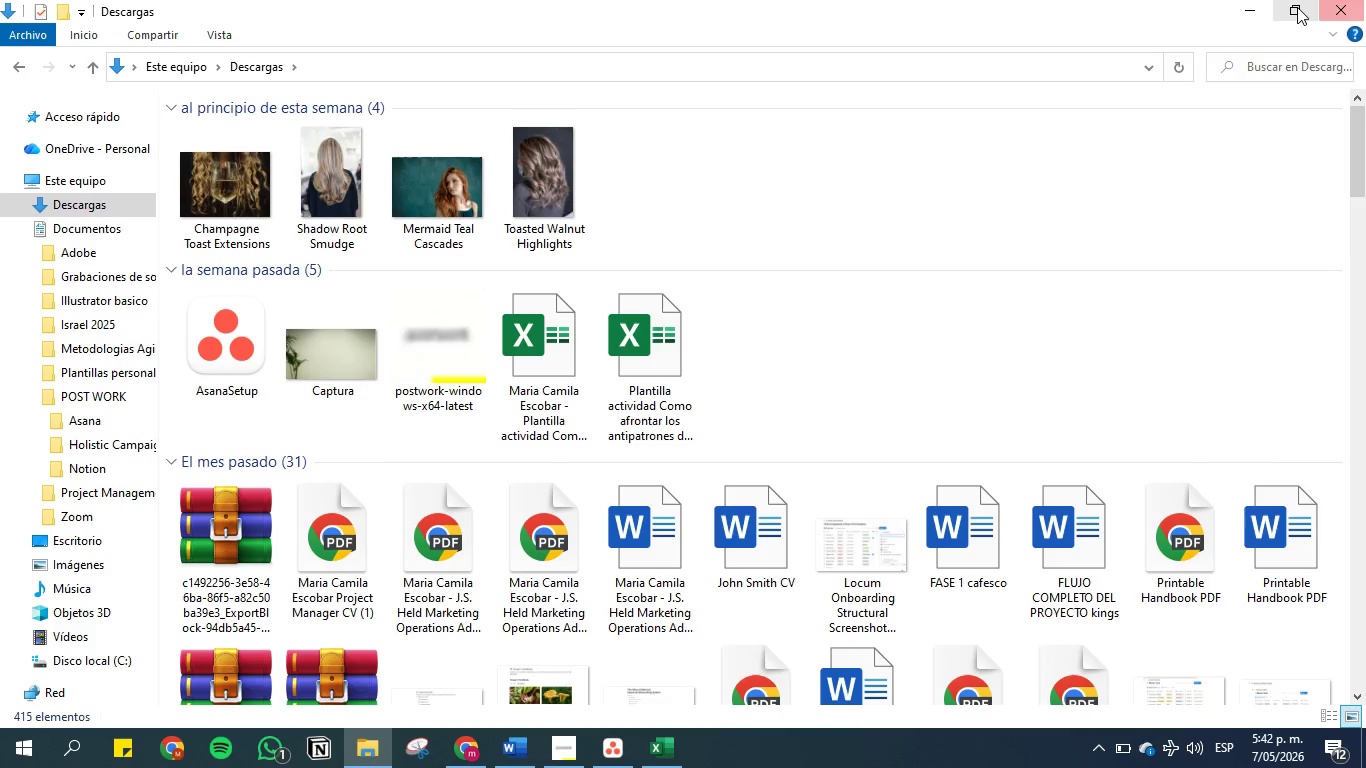 
left_click([1254, 2])
 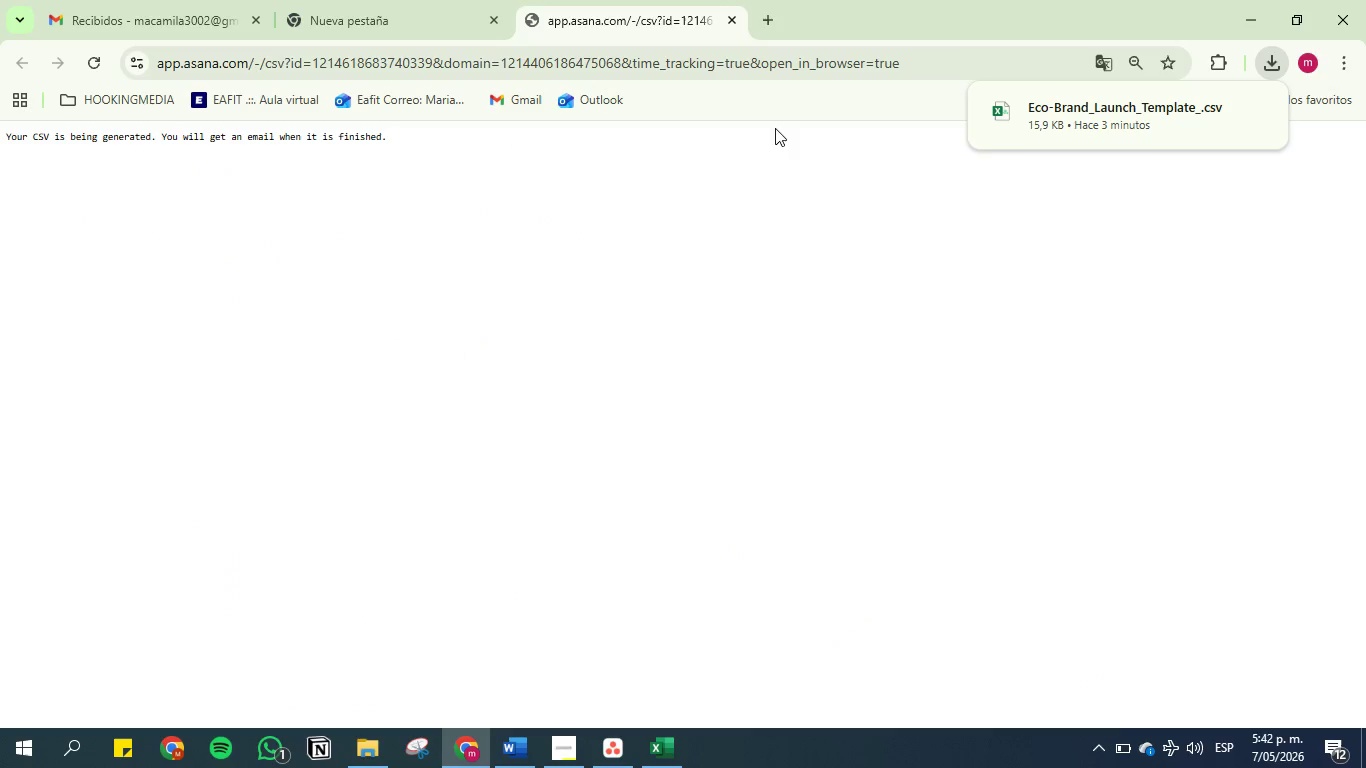 
left_click([411, 0])
 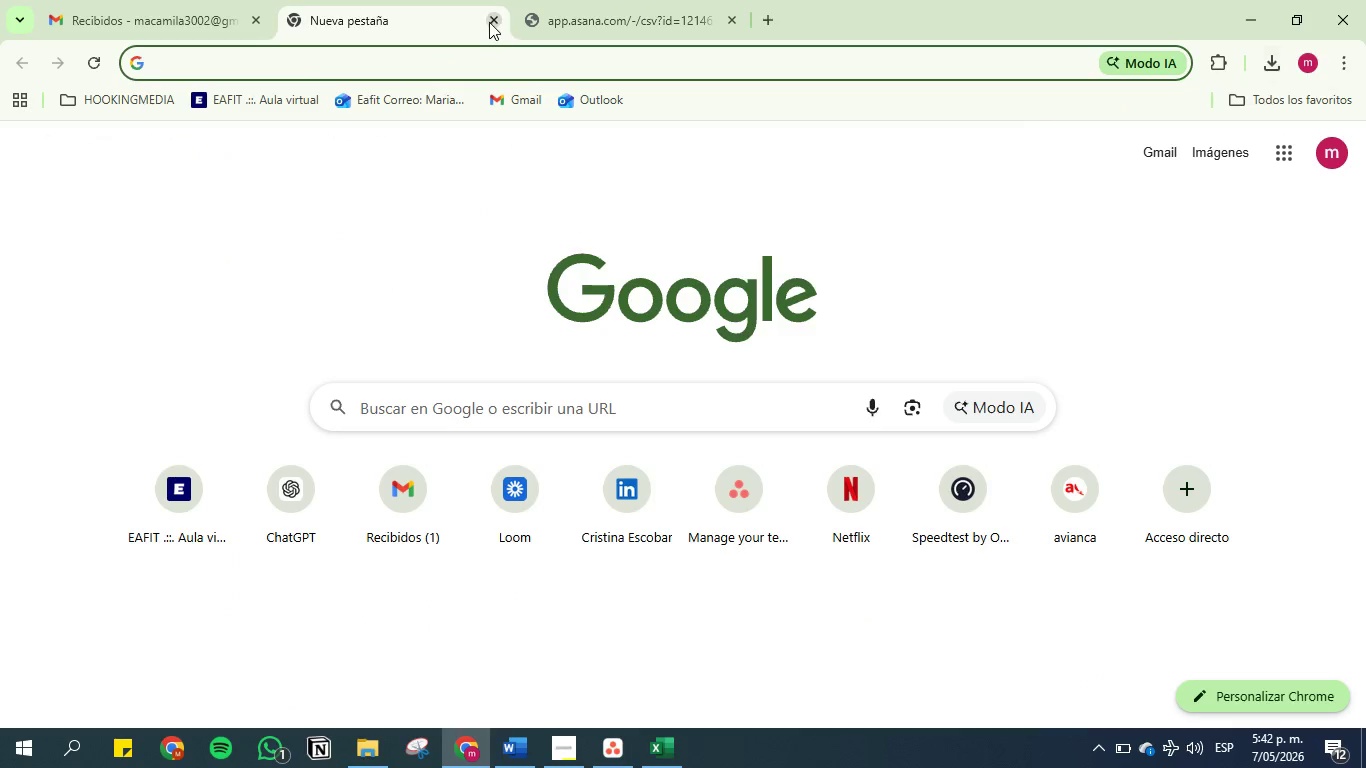 
left_click([487, 22])
 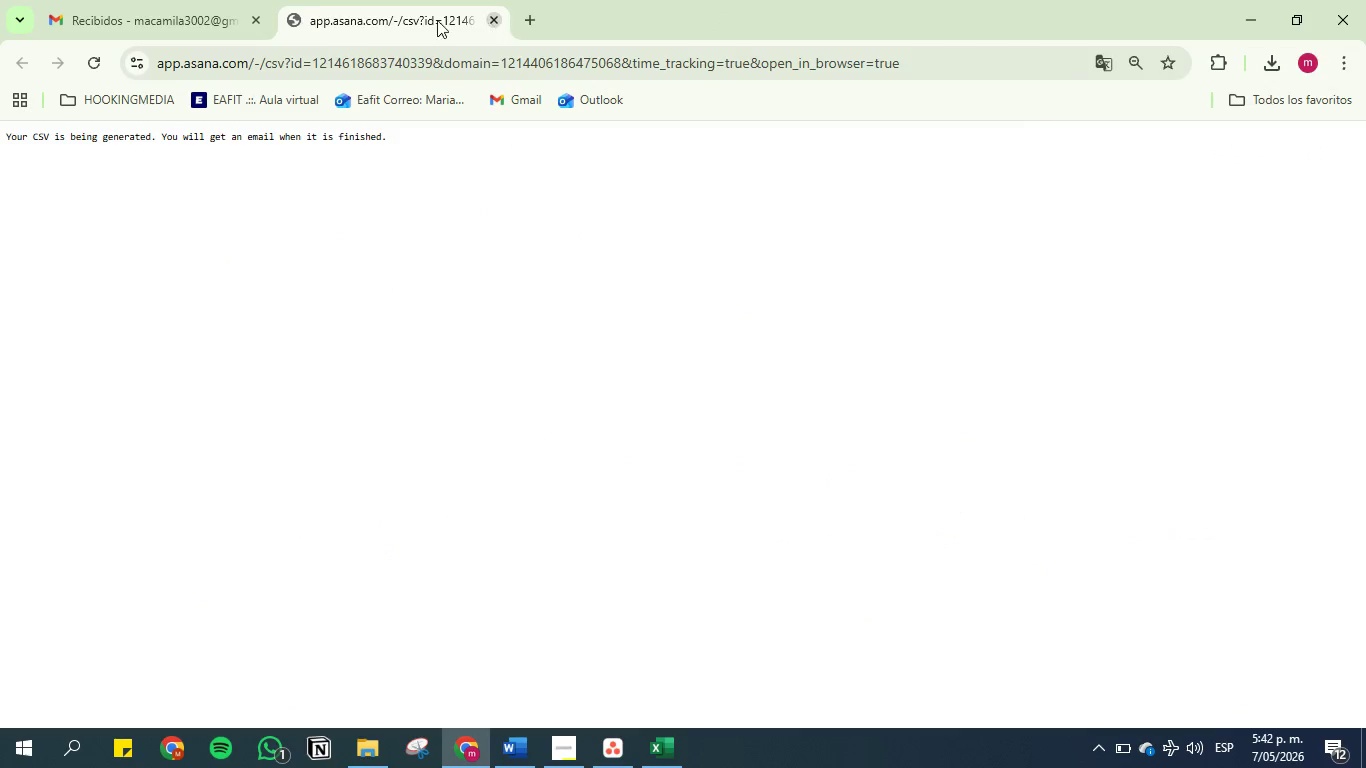 
left_click([428, 20])
 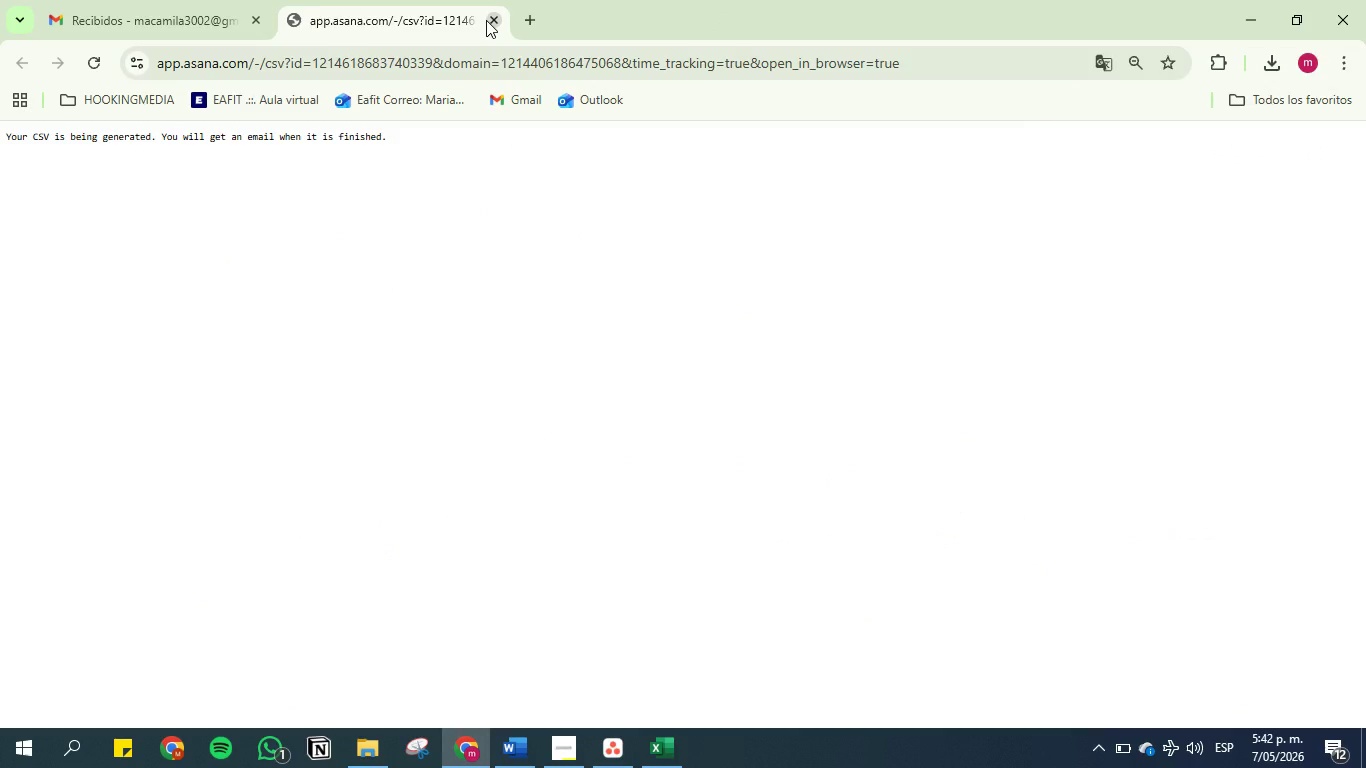 
left_click([486, 20])
 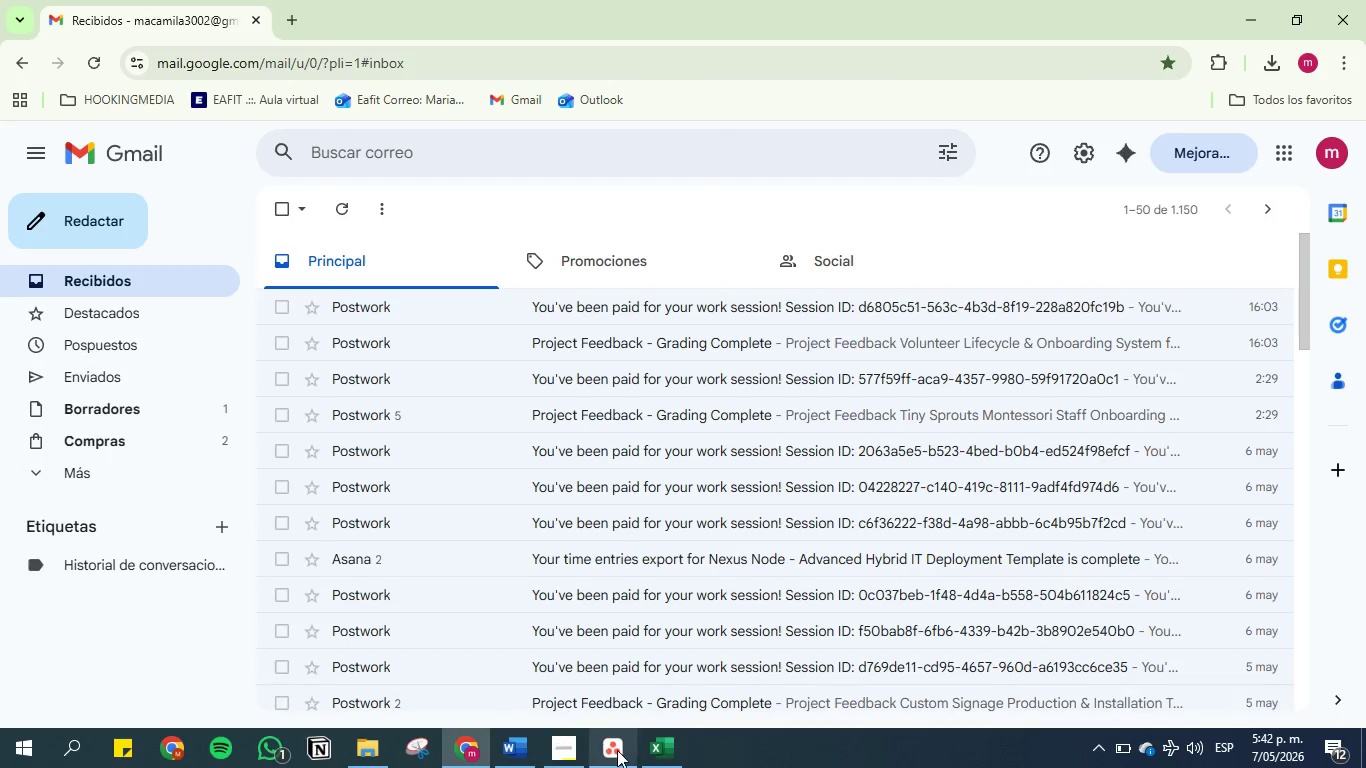 
left_click([617, 751])
 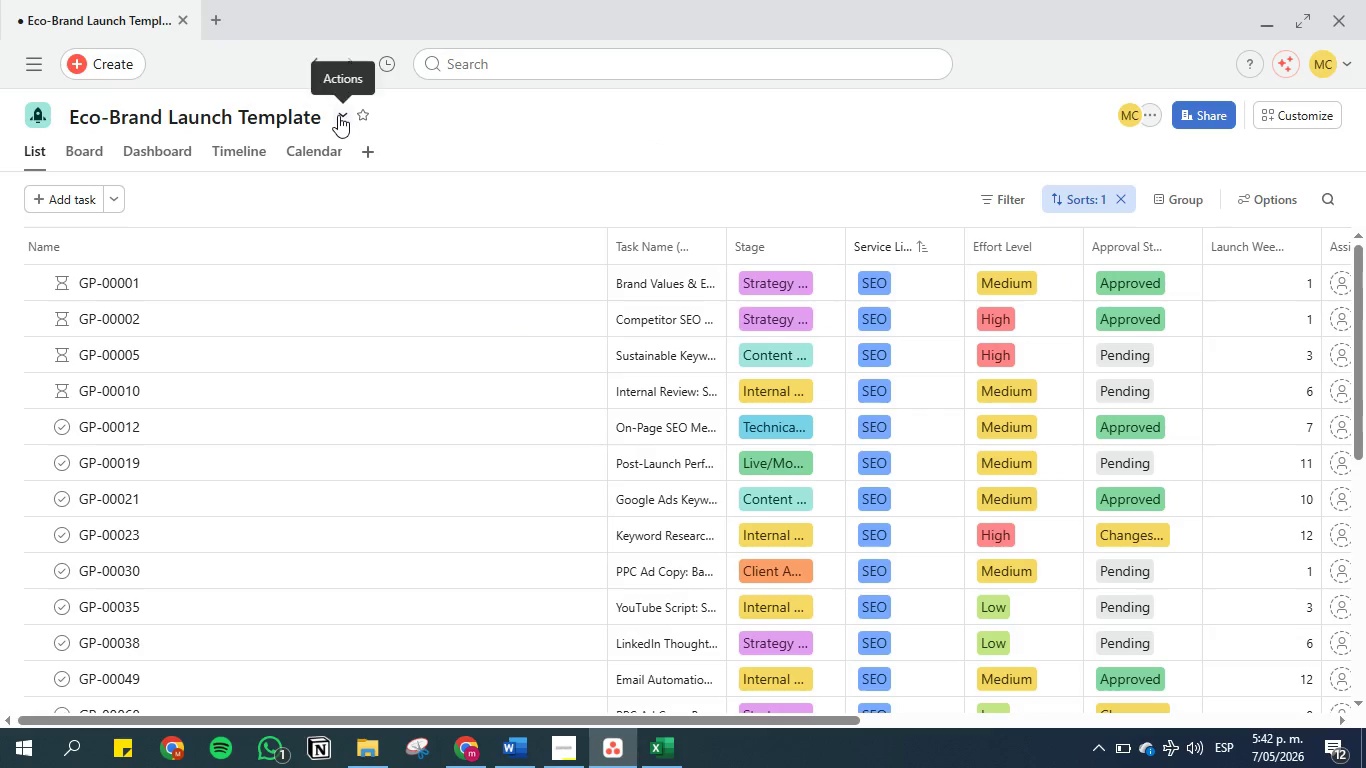 
left_click([339, 115])
 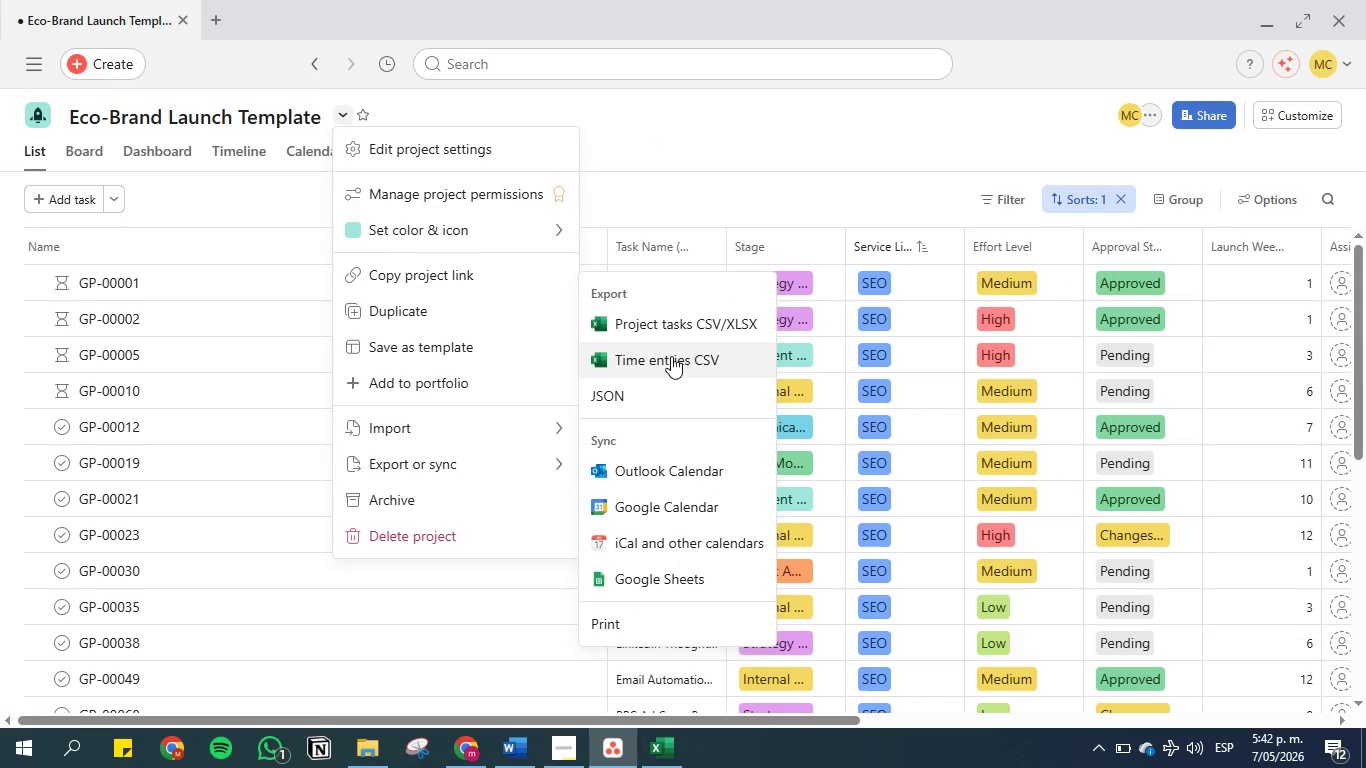 
left_click([671, 356])
 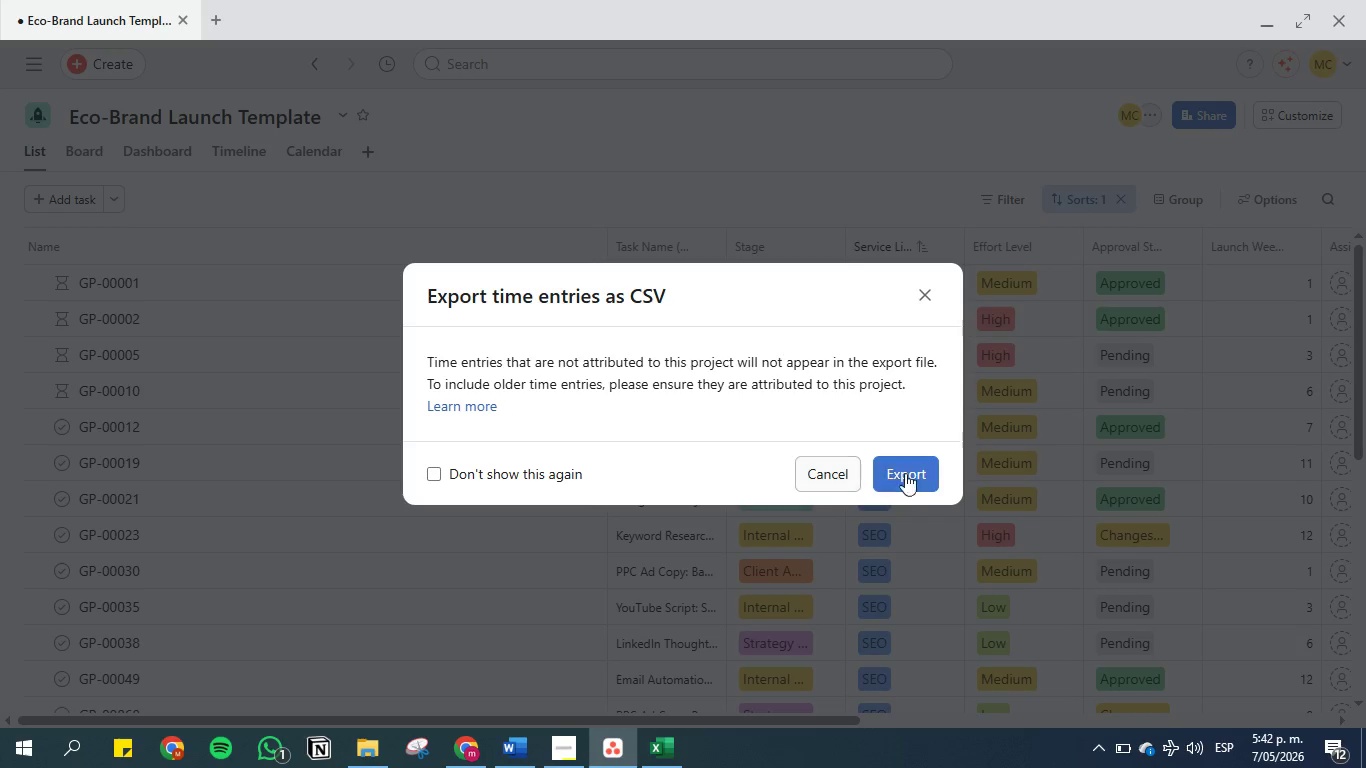 
left_click([905, 473])
 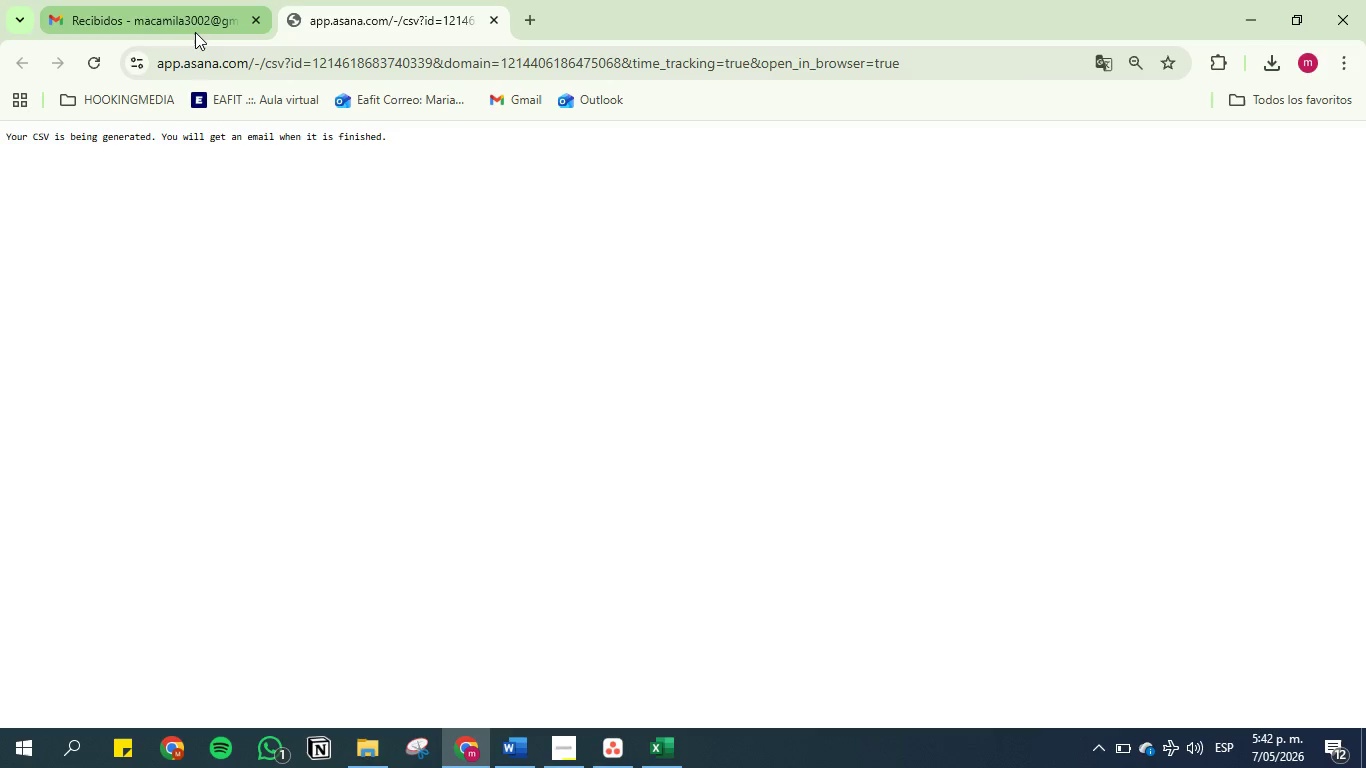 
wait(17.11)
 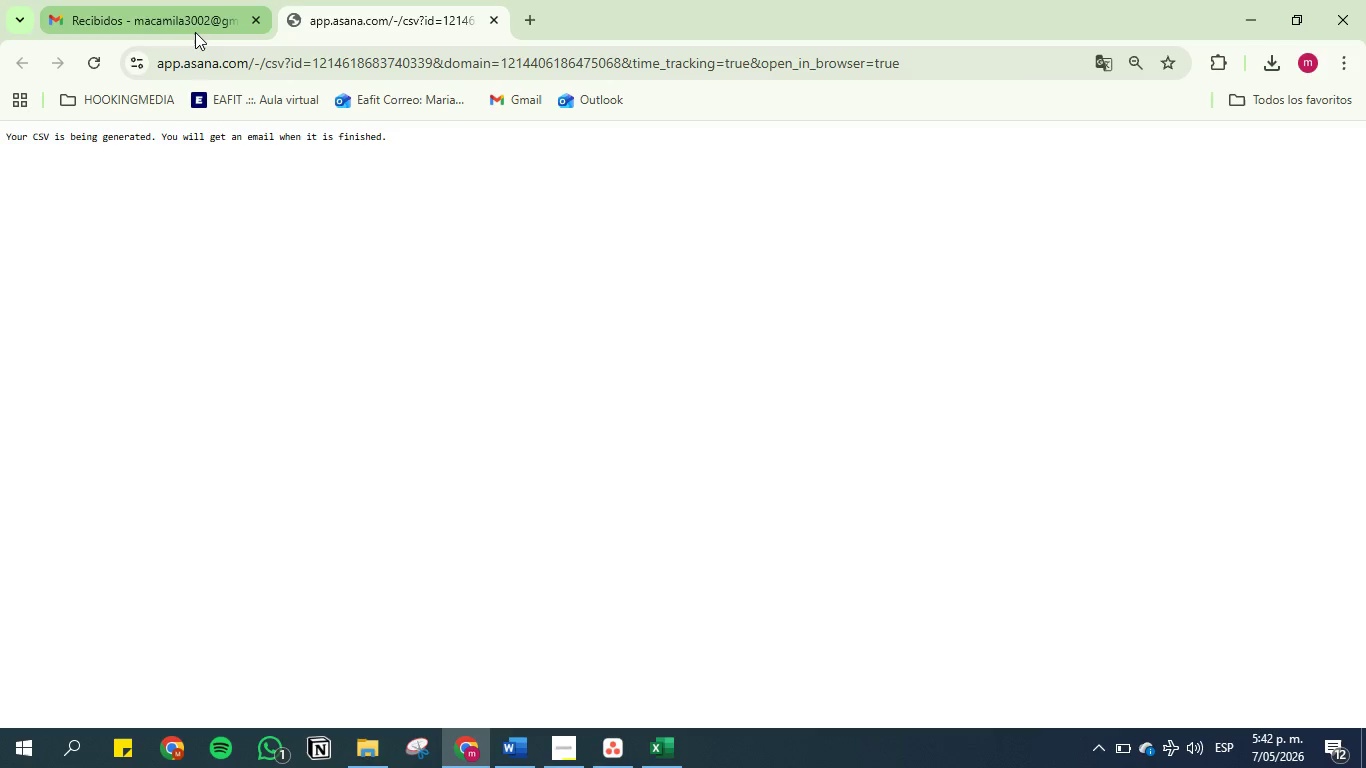 
left_click([177, 0])
 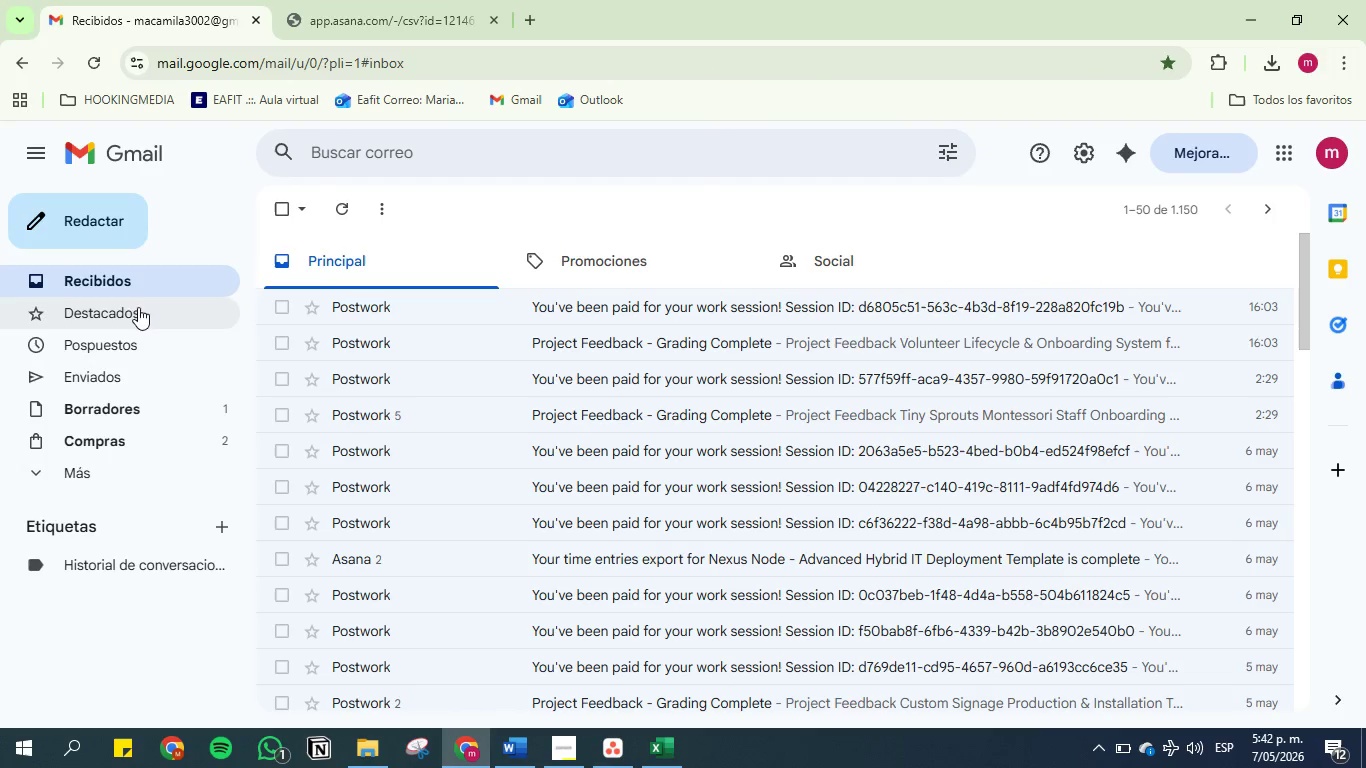 
left_click([138, 285])
 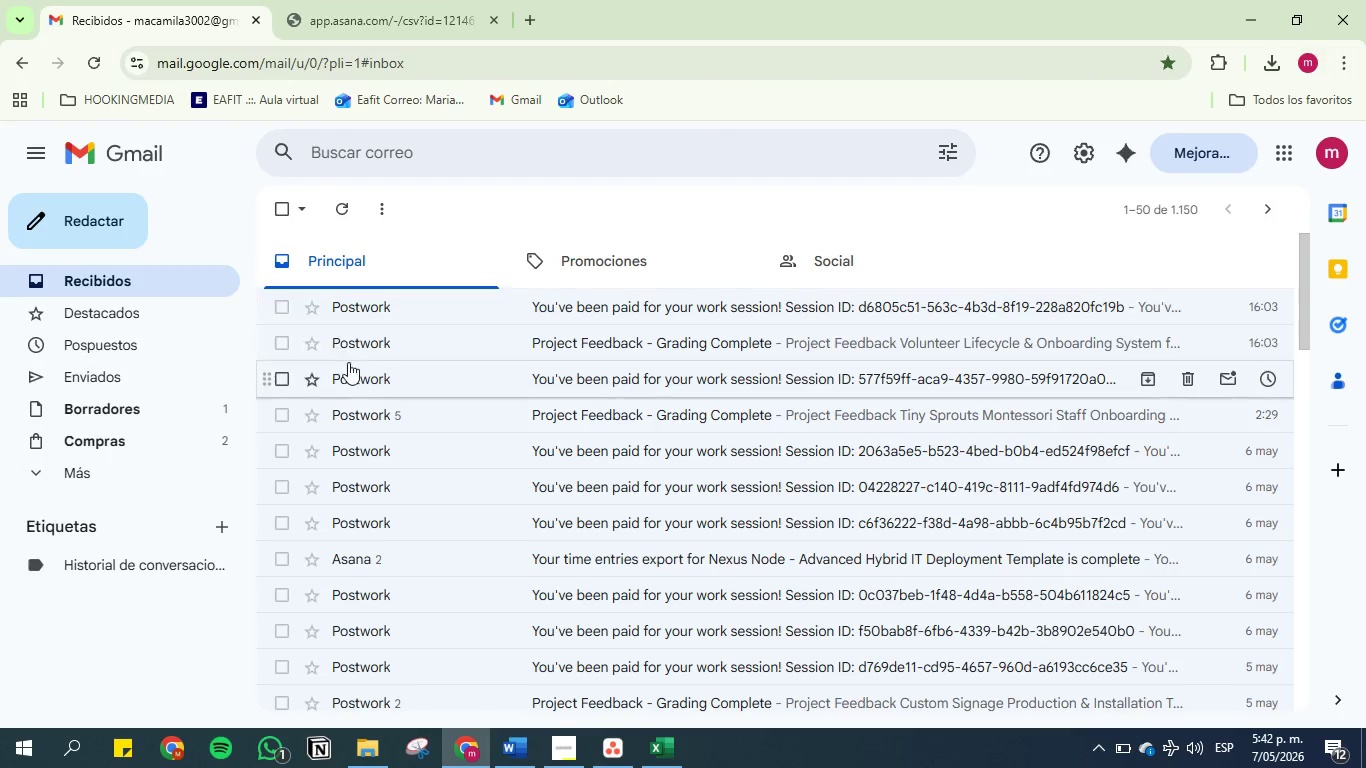 
scroll: coordinate [381, 329], scroll_direction: up, amount: 14.0
 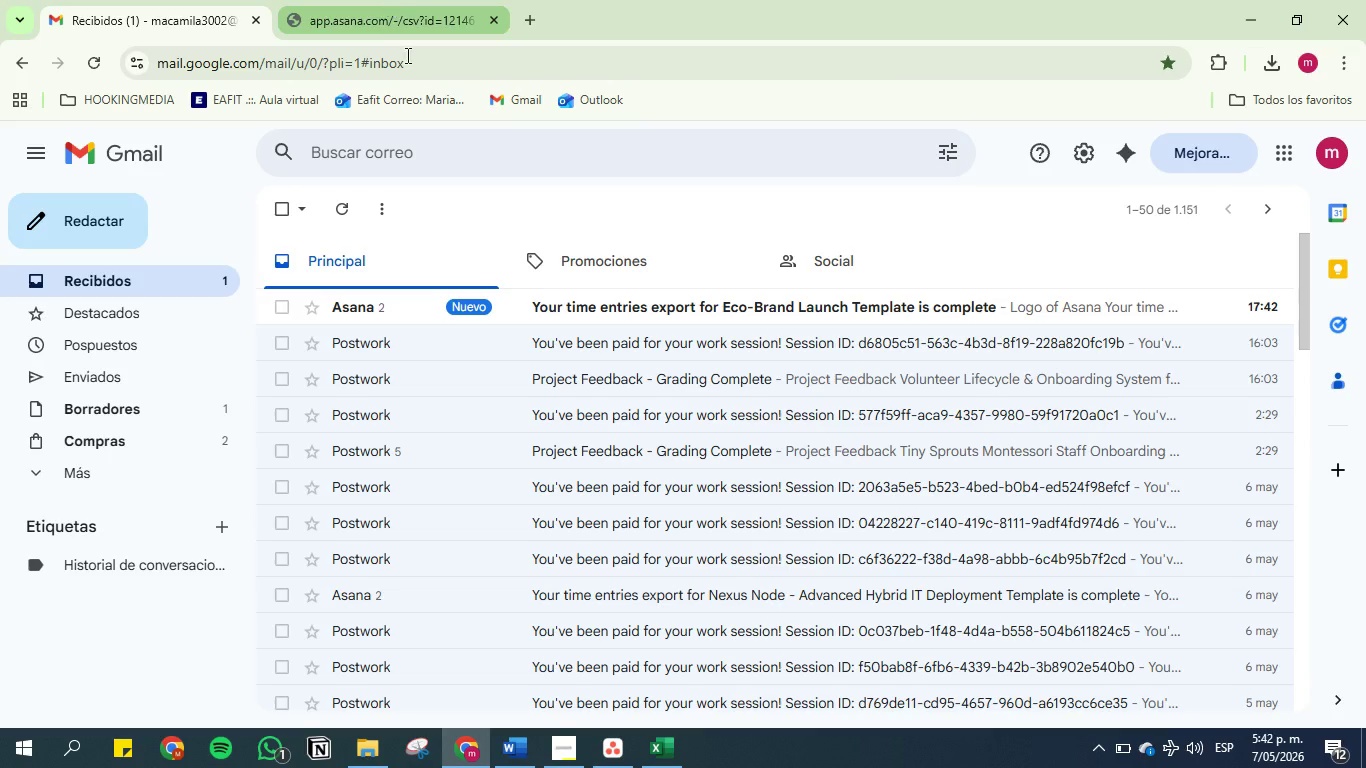 
left_click([580, 307])
 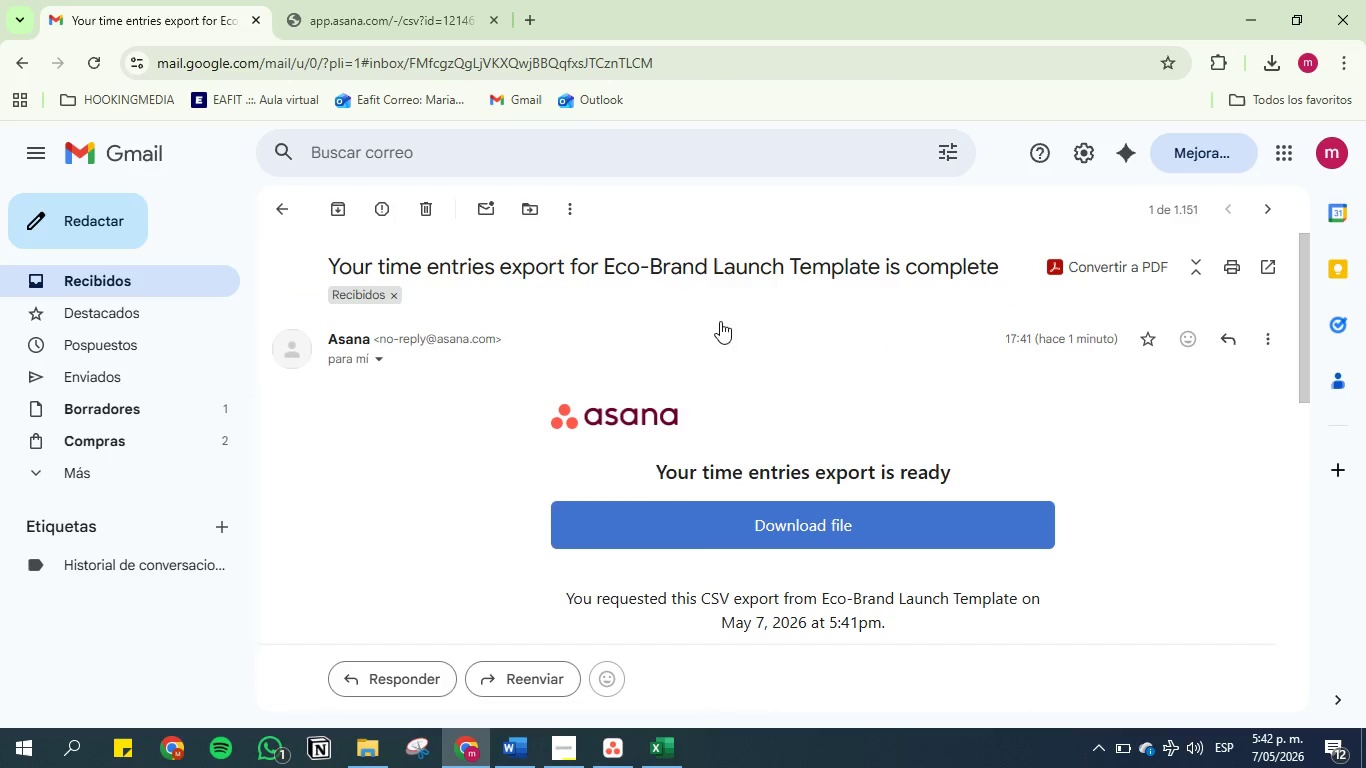 
scroll: coordinate [738, 435], scroll_direction: up, amount: 3.0
 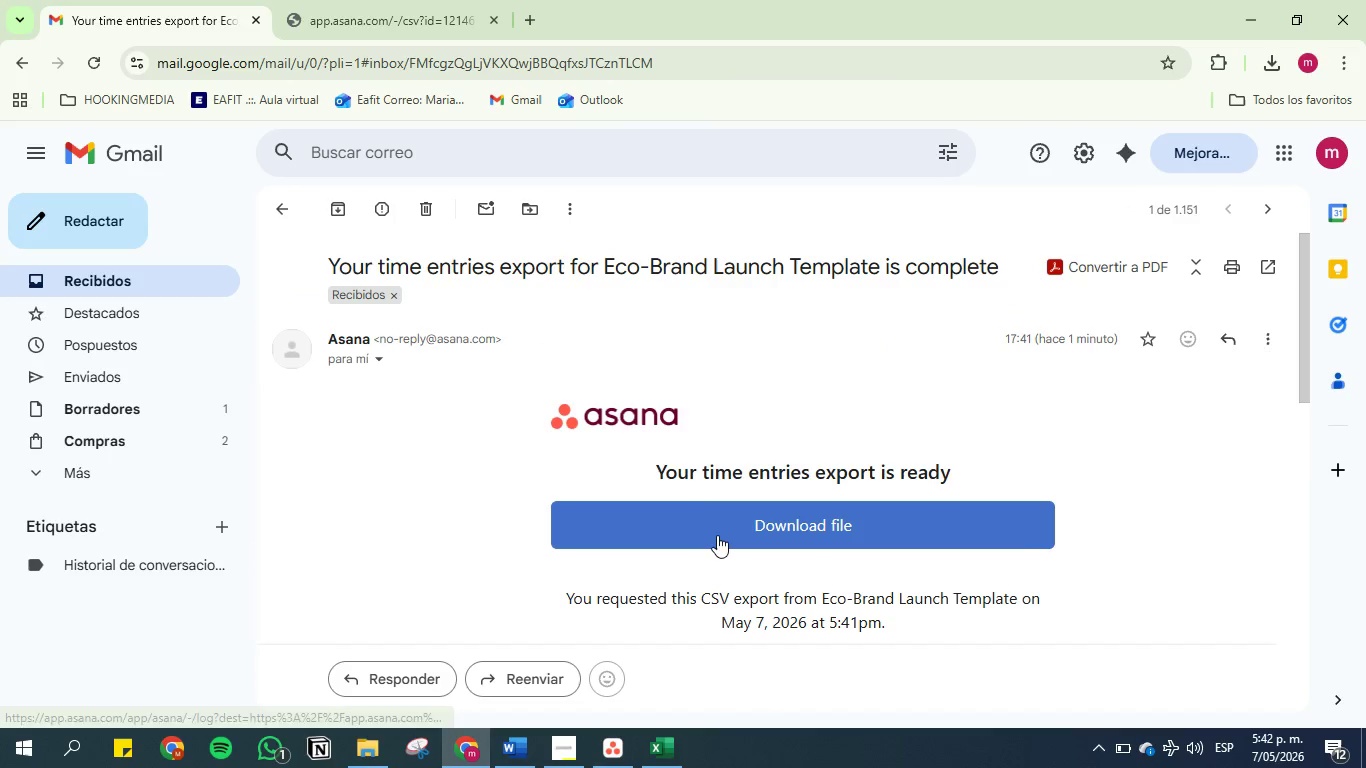 
left_click([717, 535])
 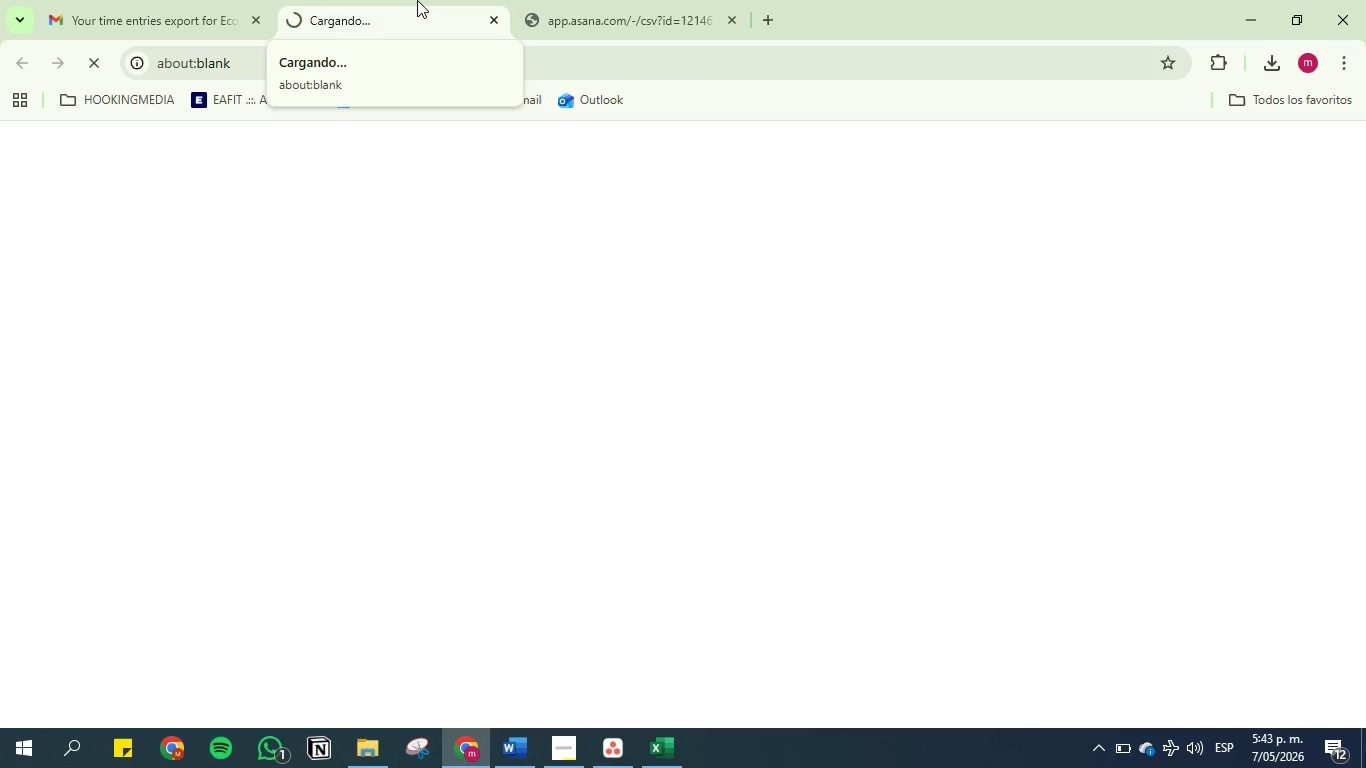 
wait(27.28)
 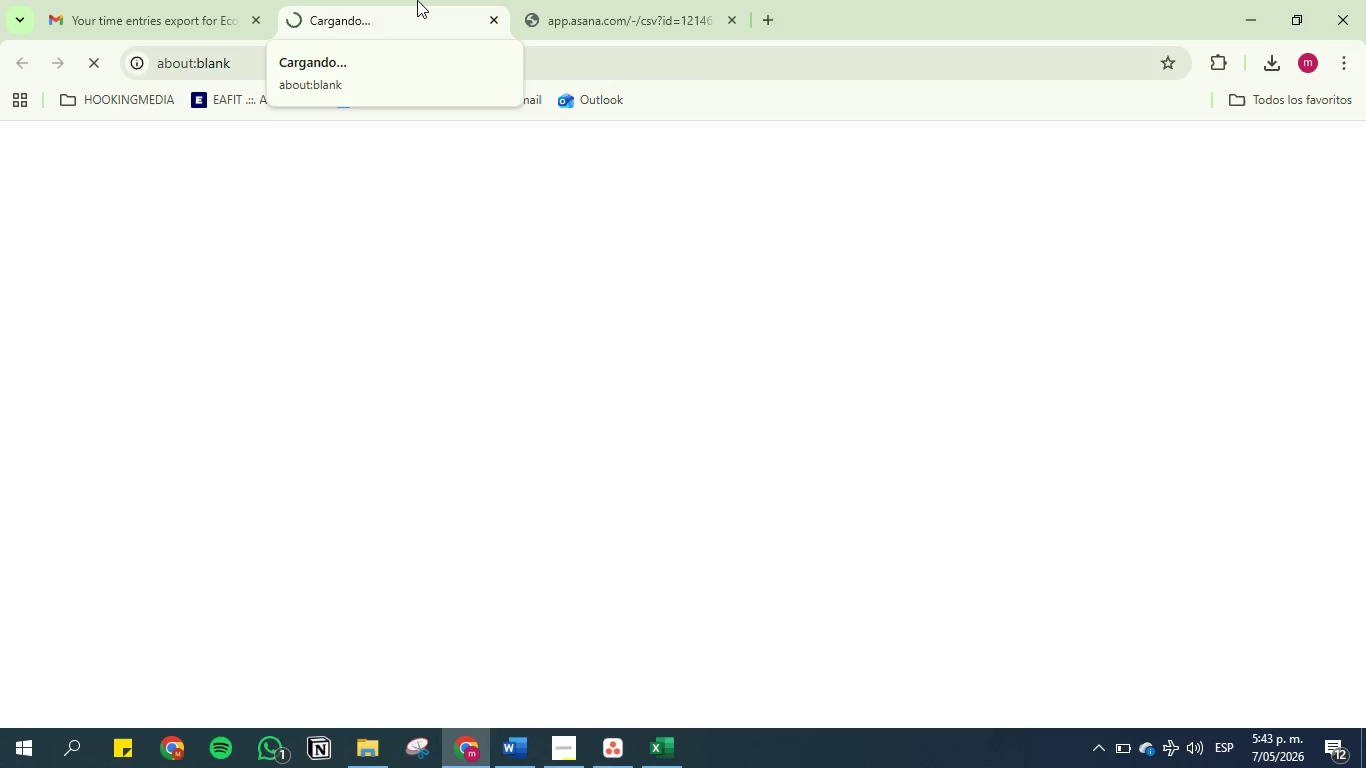 
left_click([370, 758])
 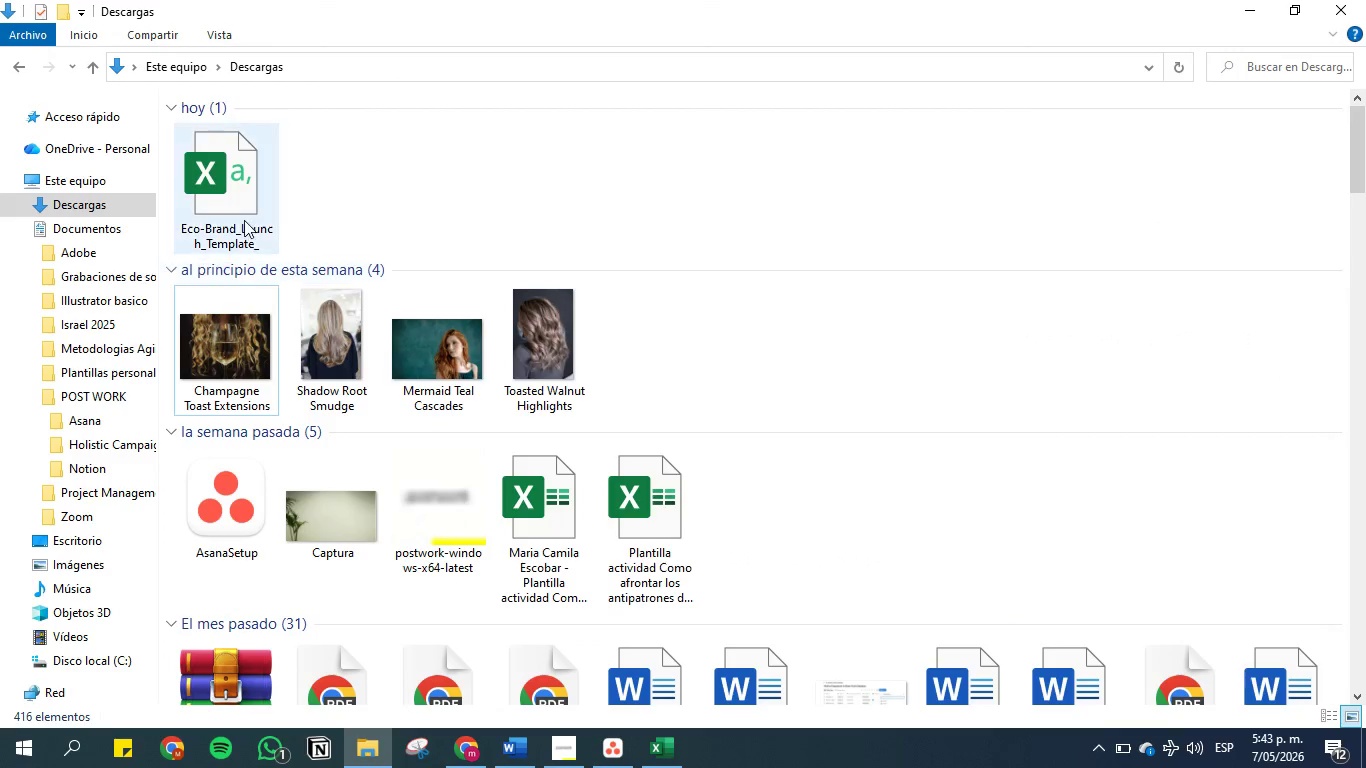 
right_click([230, 208])
 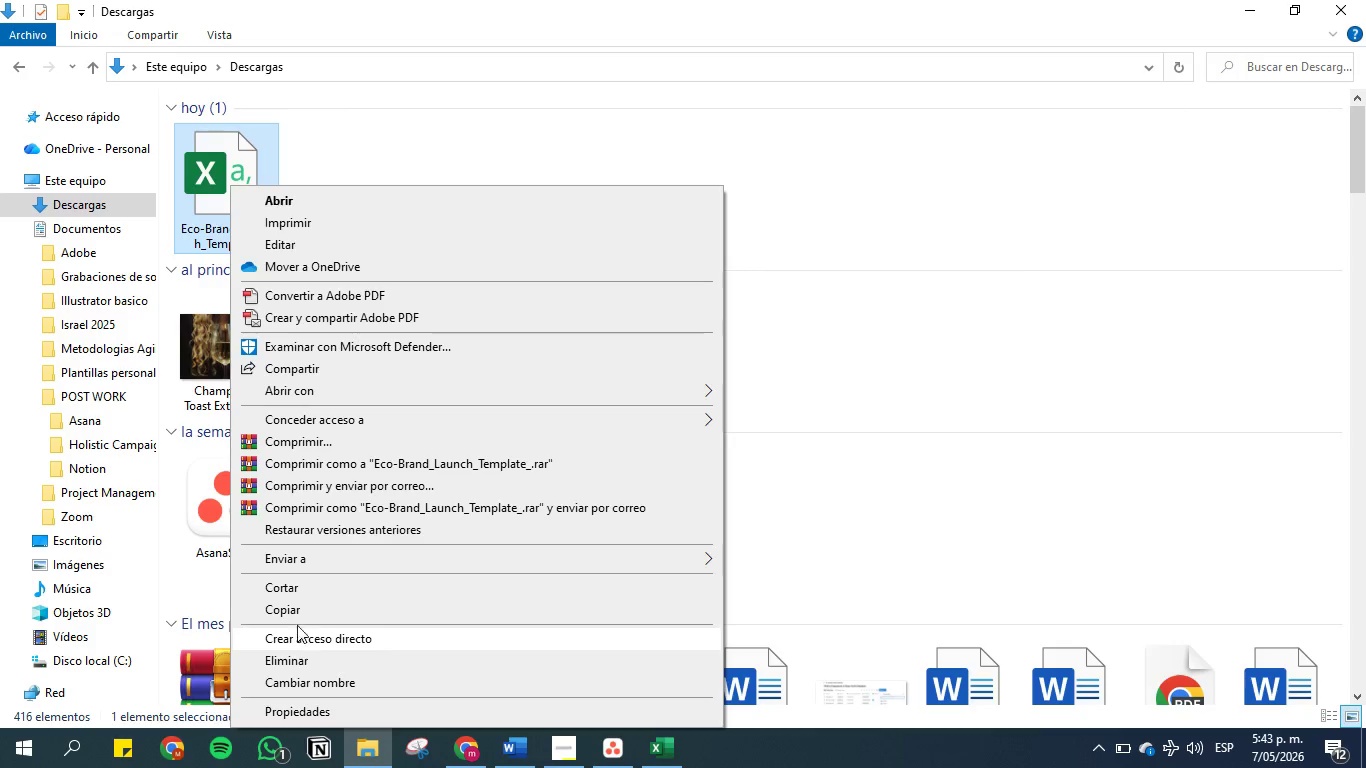 
left_click([296, 604])
 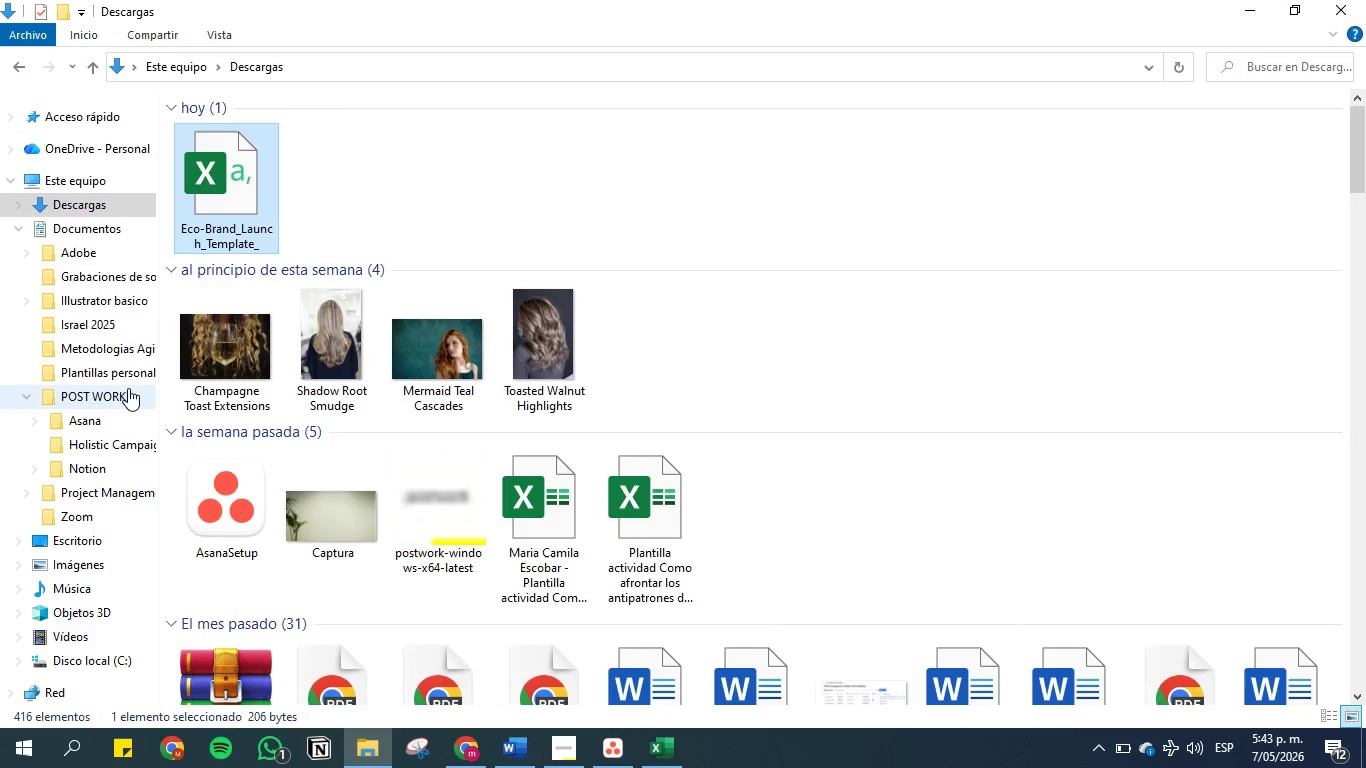 
left_click([113, 388])
 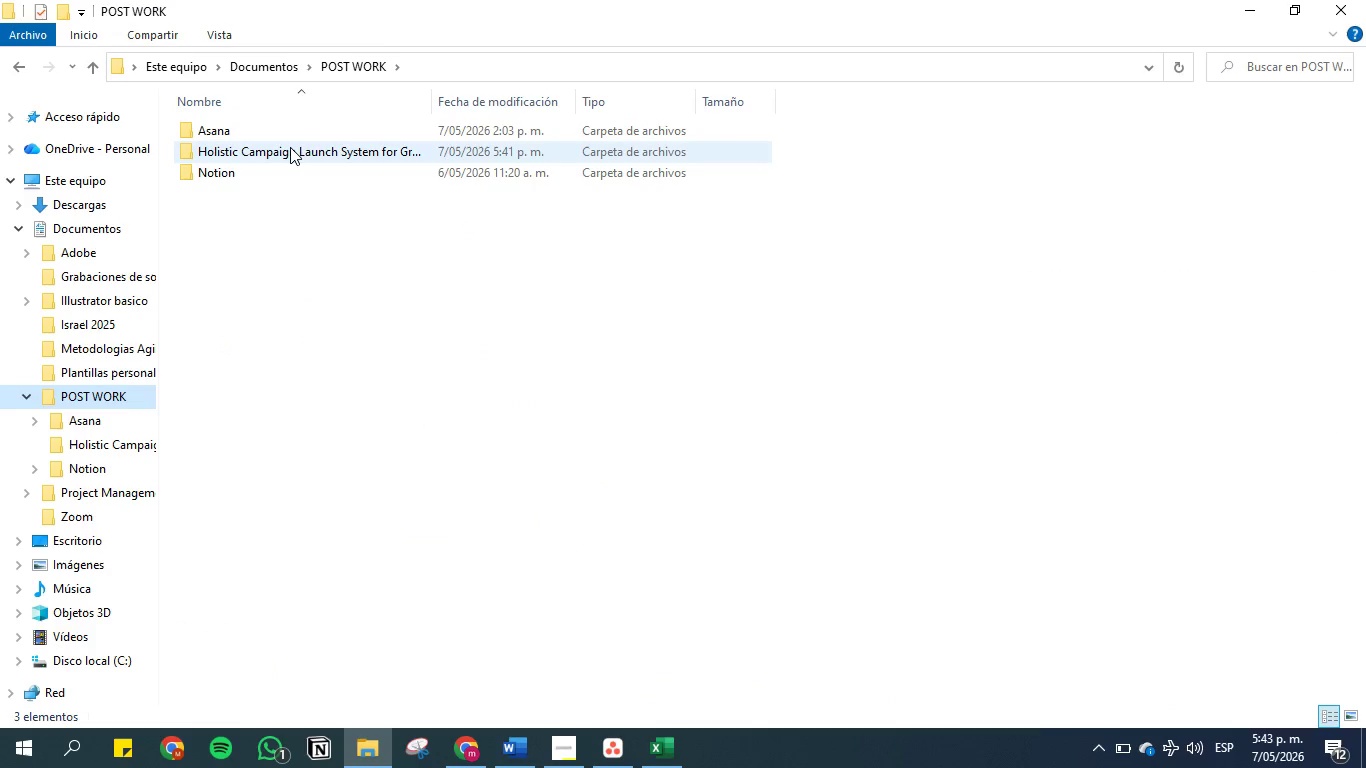 
double_click([290, 147])
 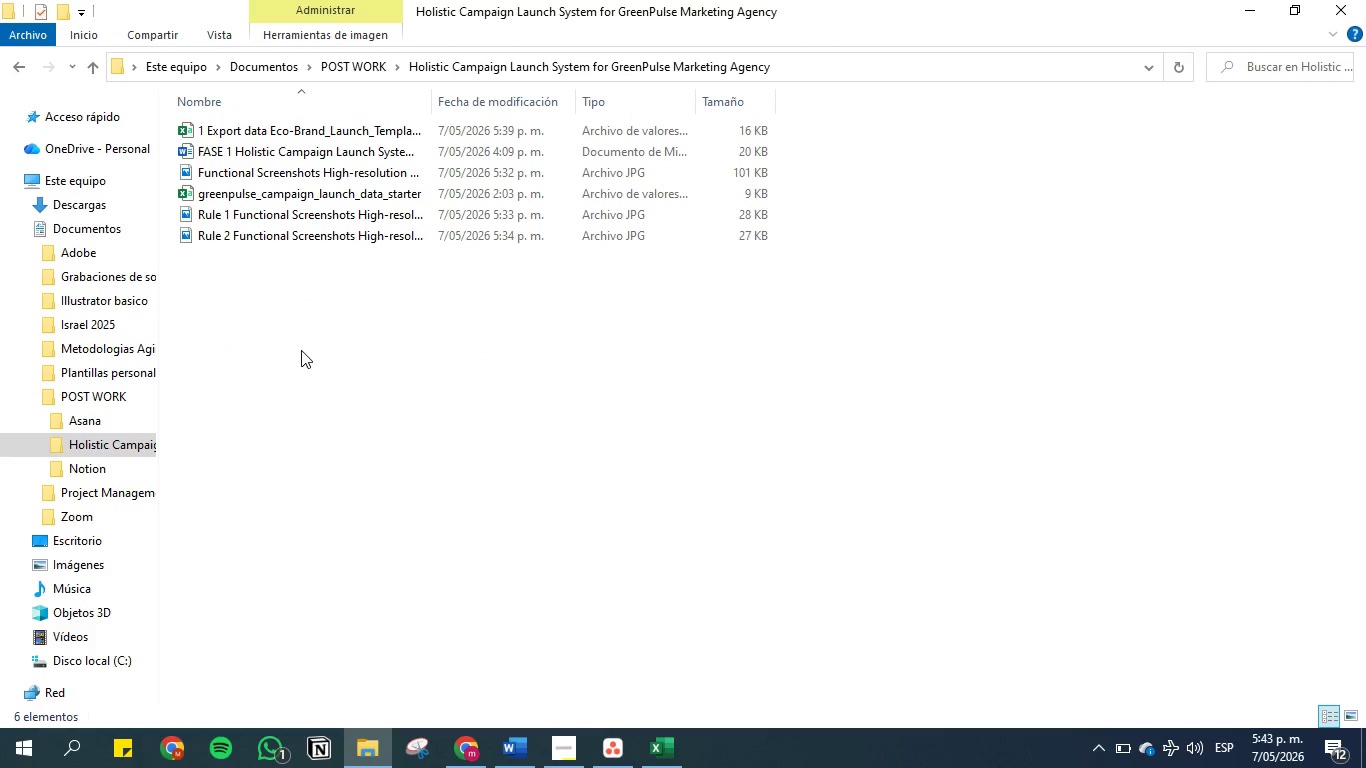 
right_click([301, 350])
 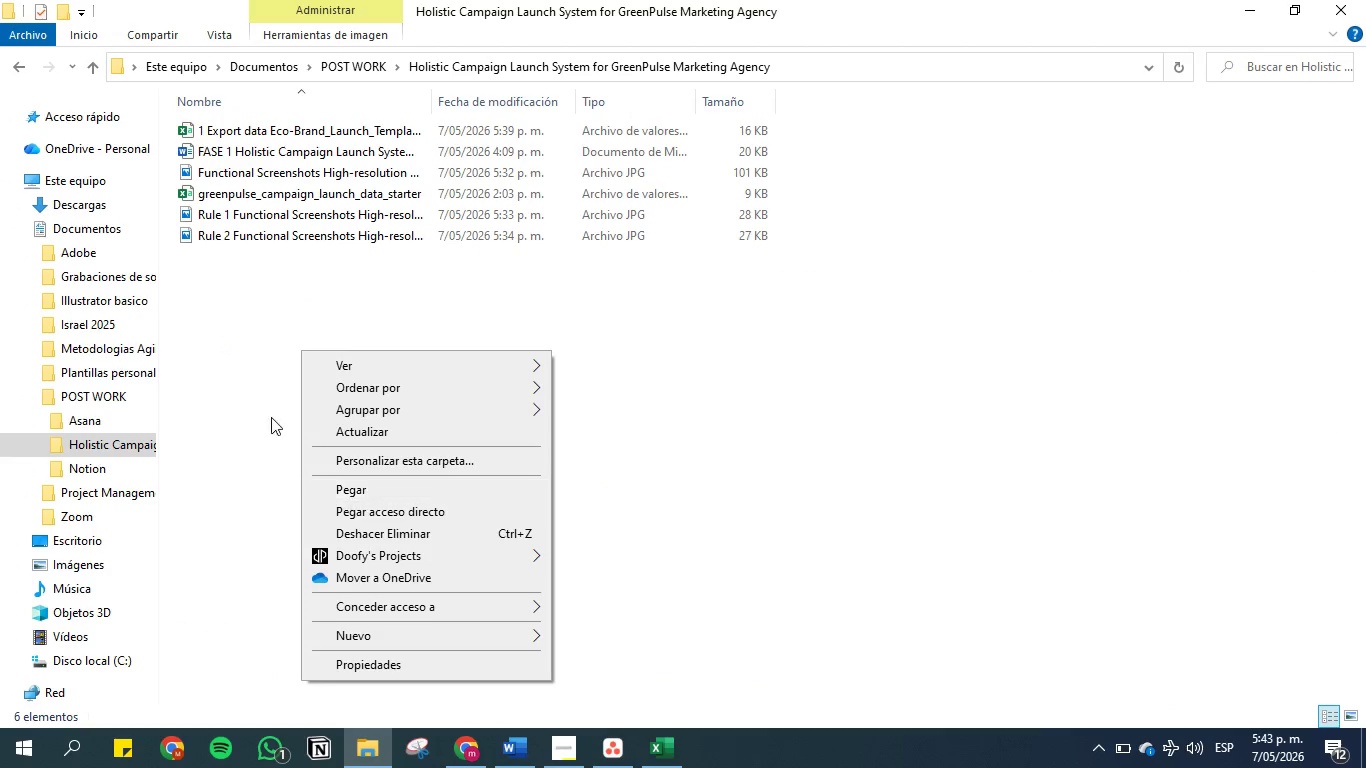 
left_click([242, 377])
 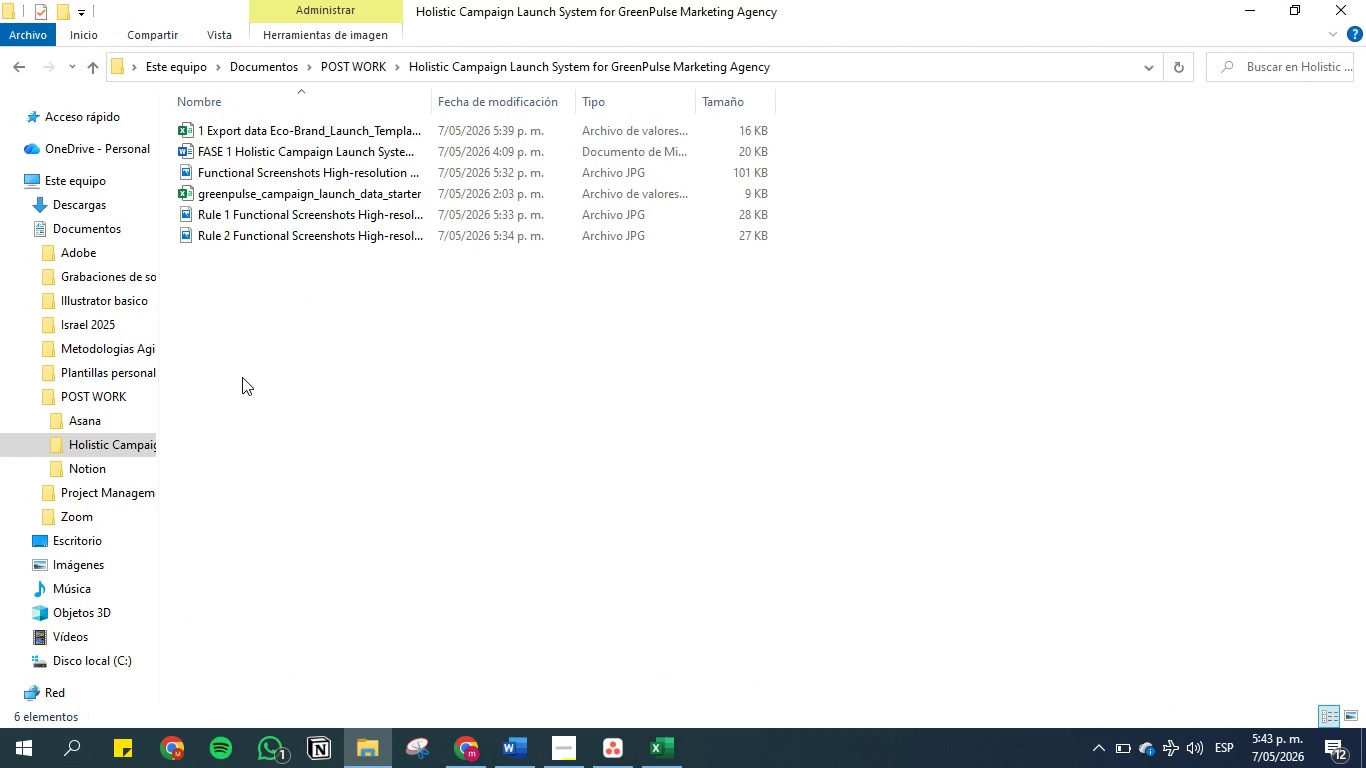 
key(Control+V)
 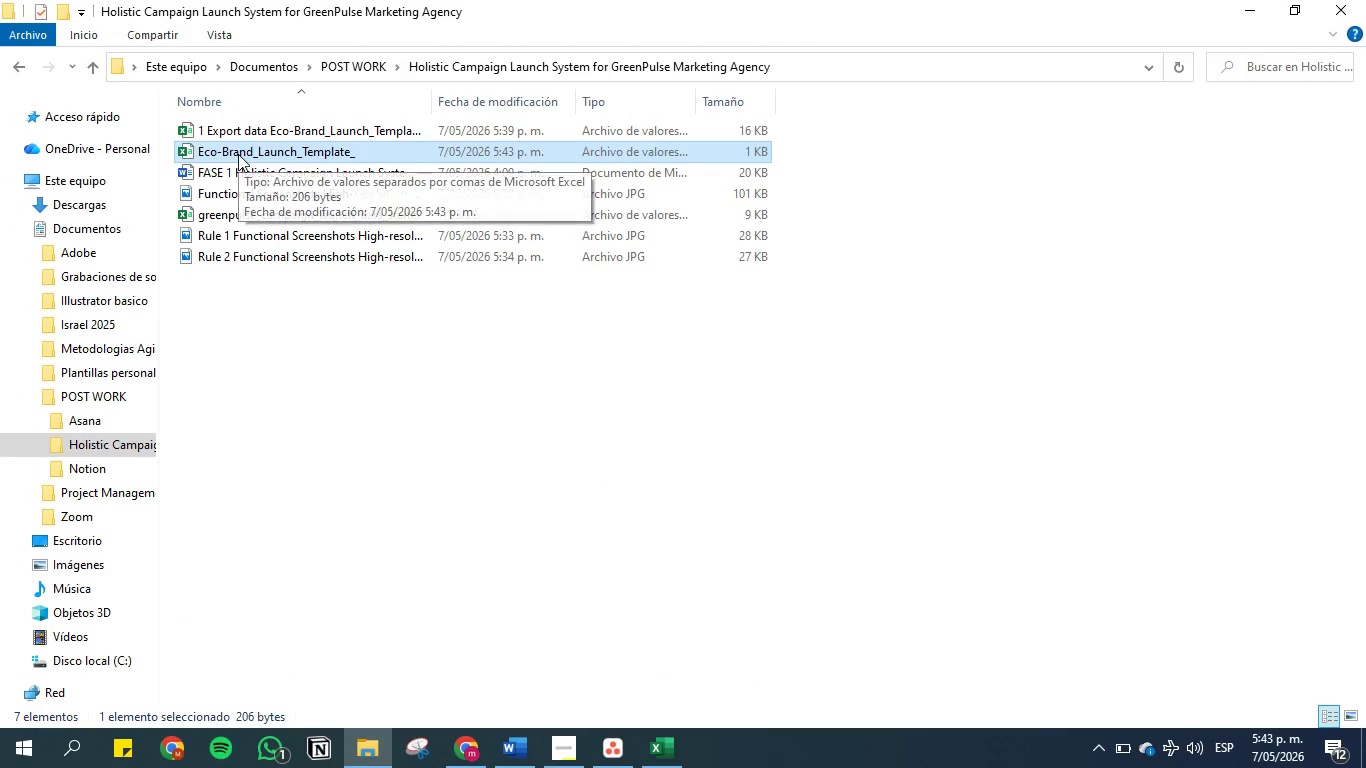 
right_click([238, 154])
 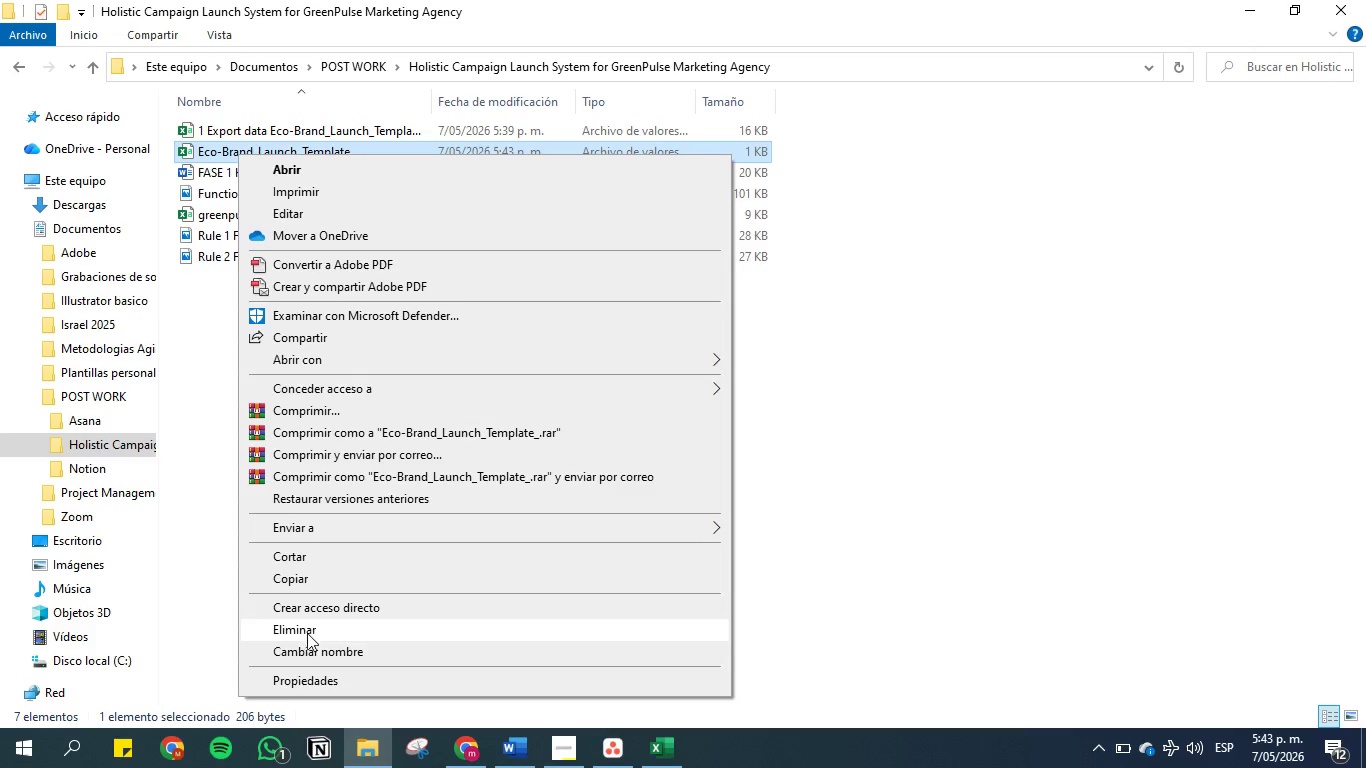 
left_click([313, 648])
 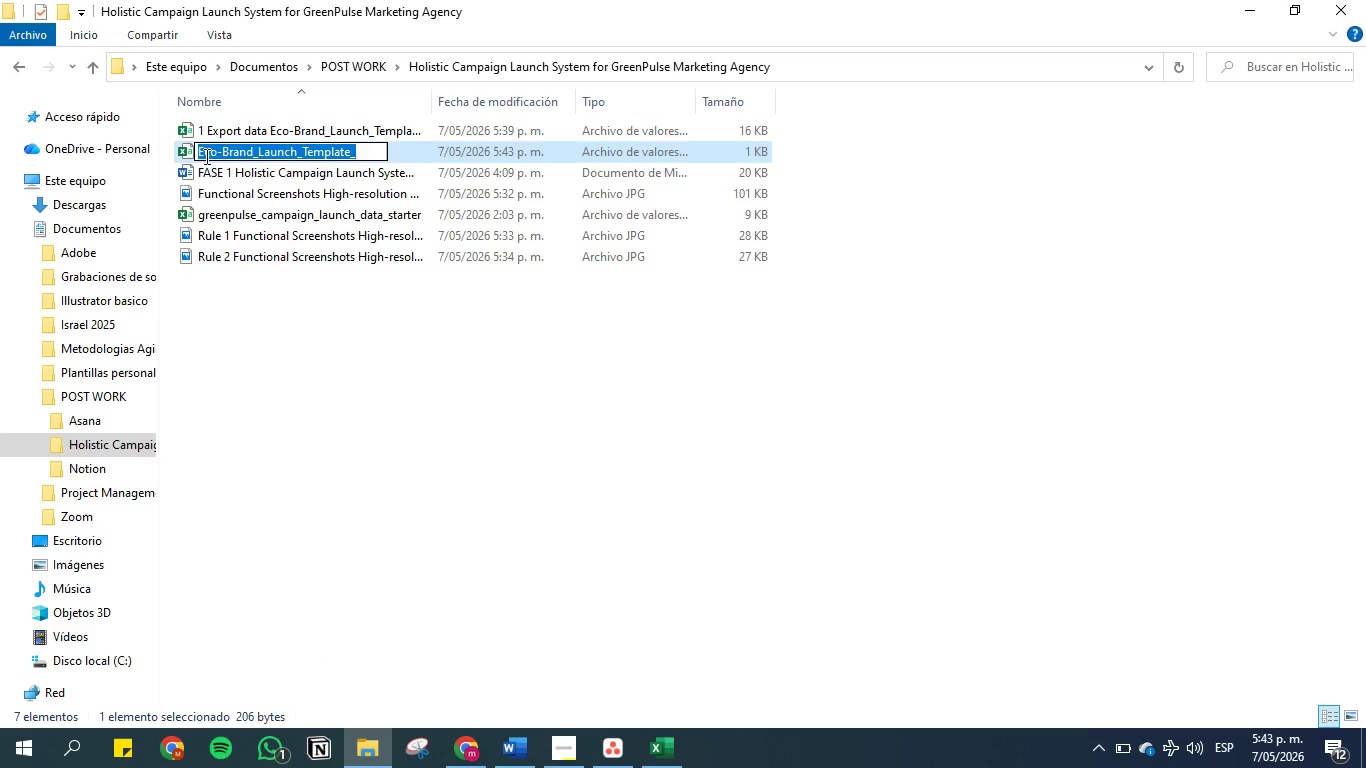 
left_click([200, 153])
 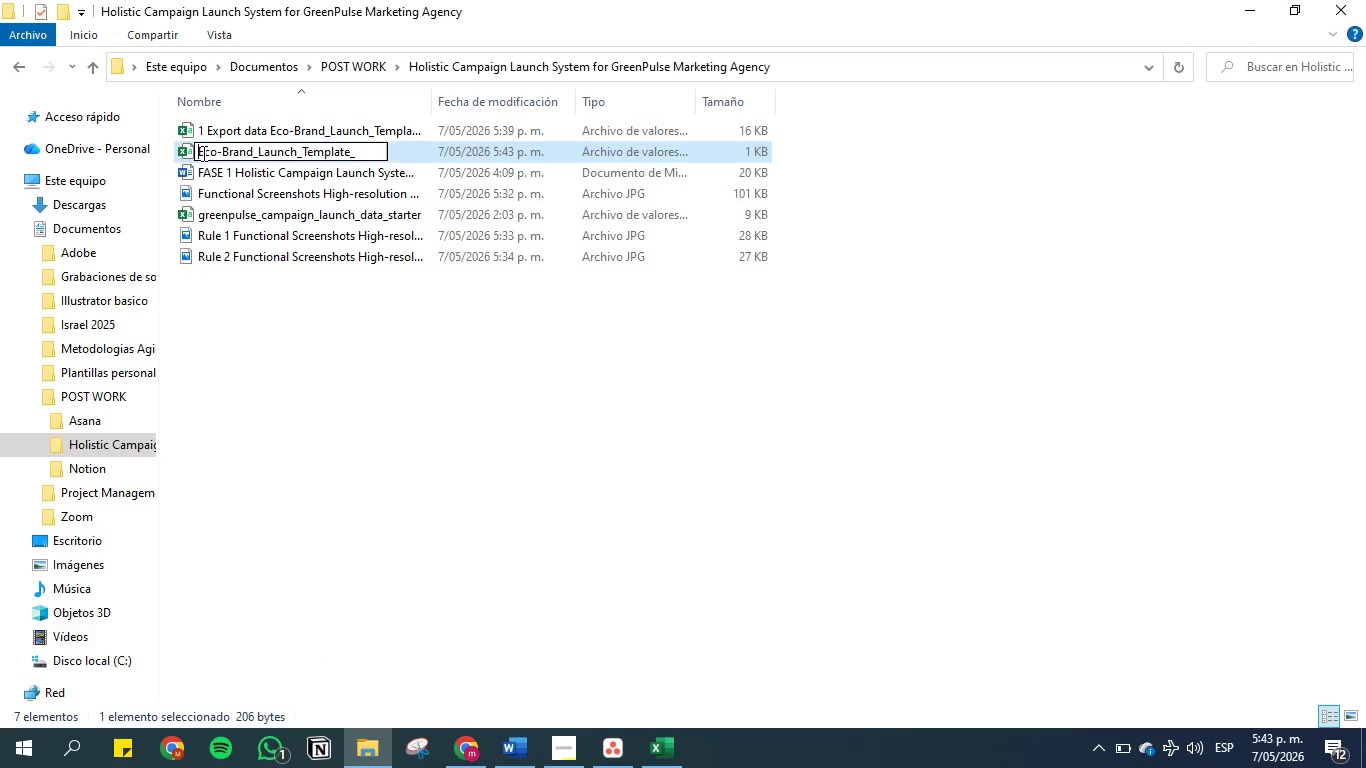 
type(2 Export Data )
 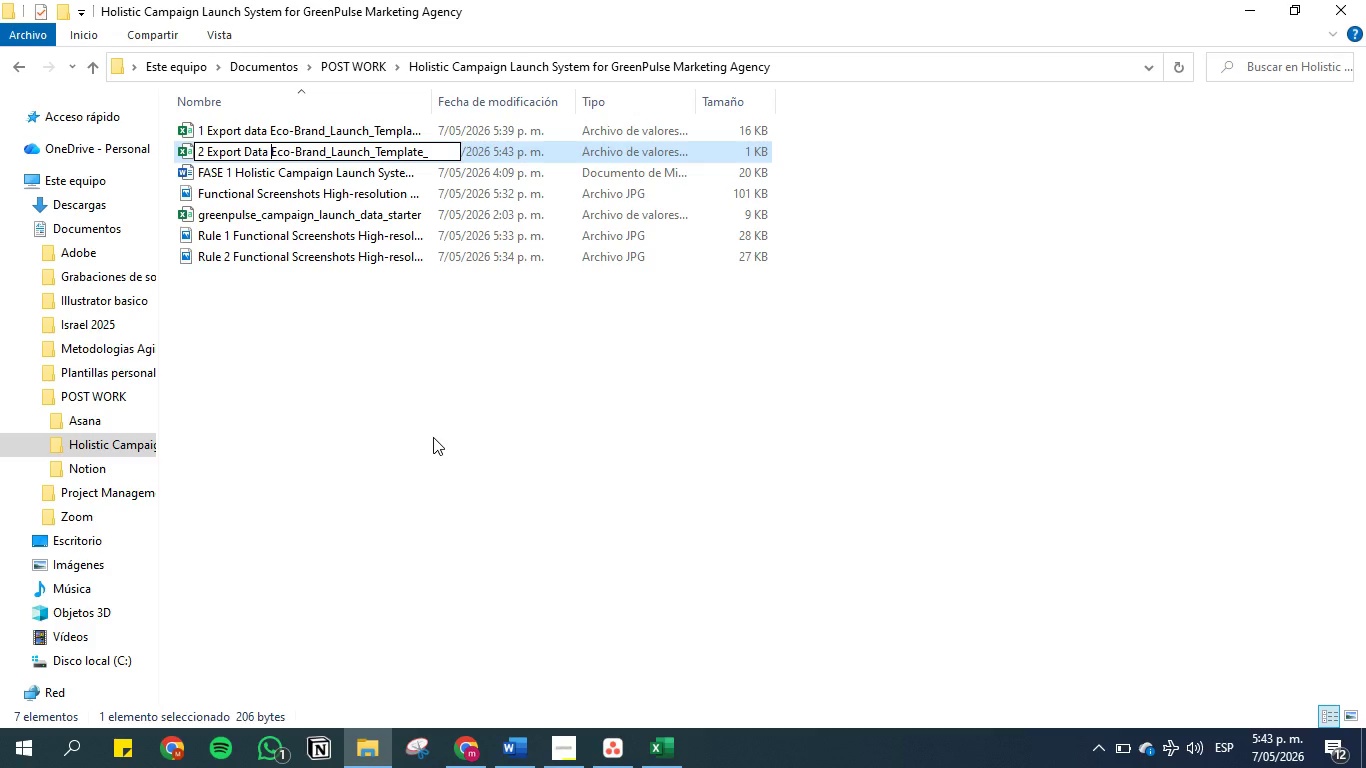 
left_click([433, 437])
 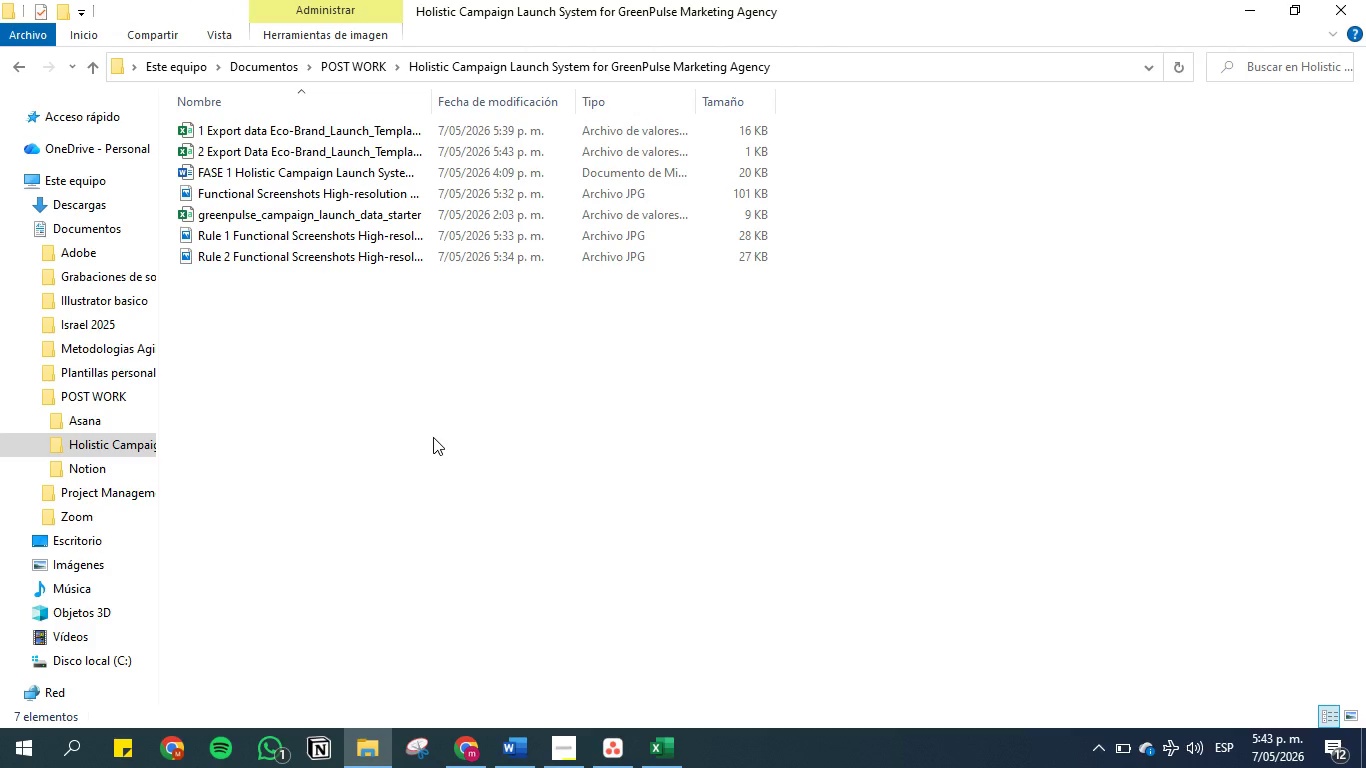 
wait(8.23)
 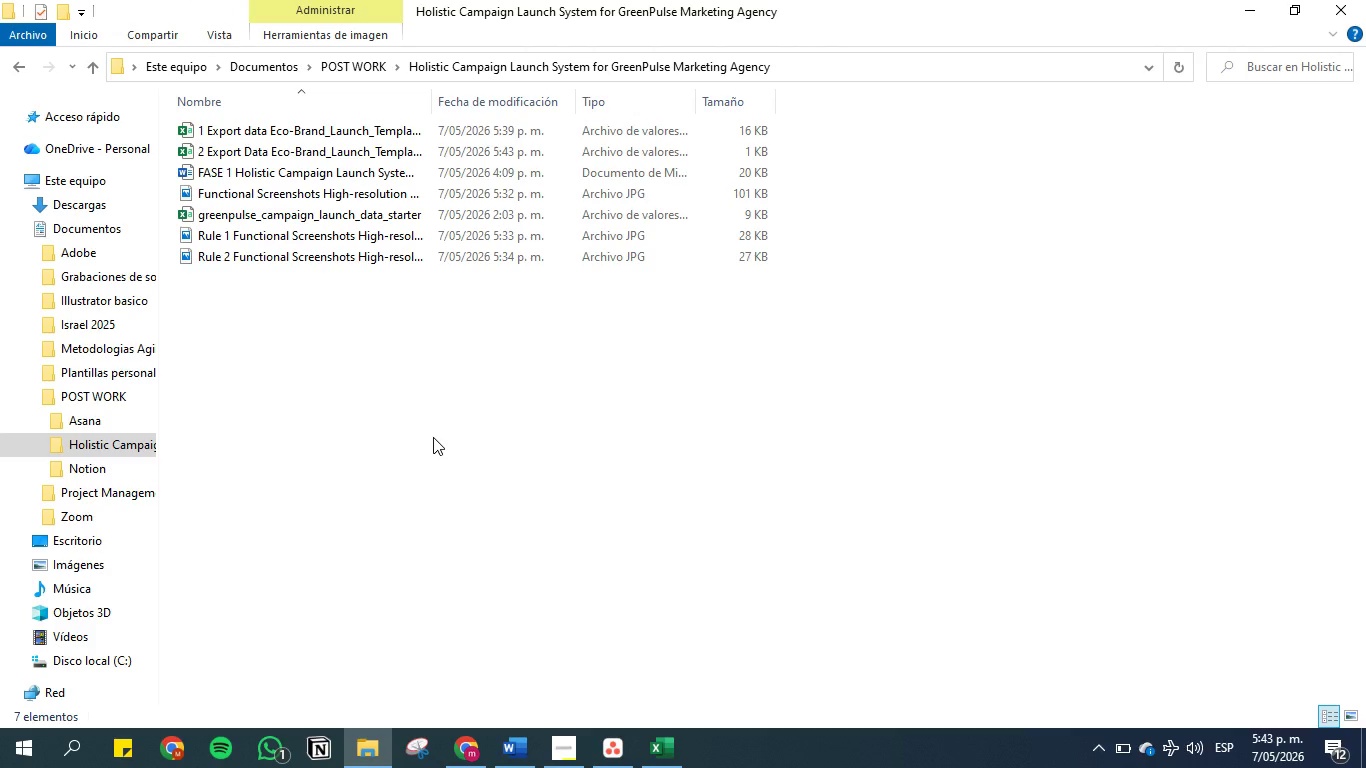 
left_click([433, 437])
 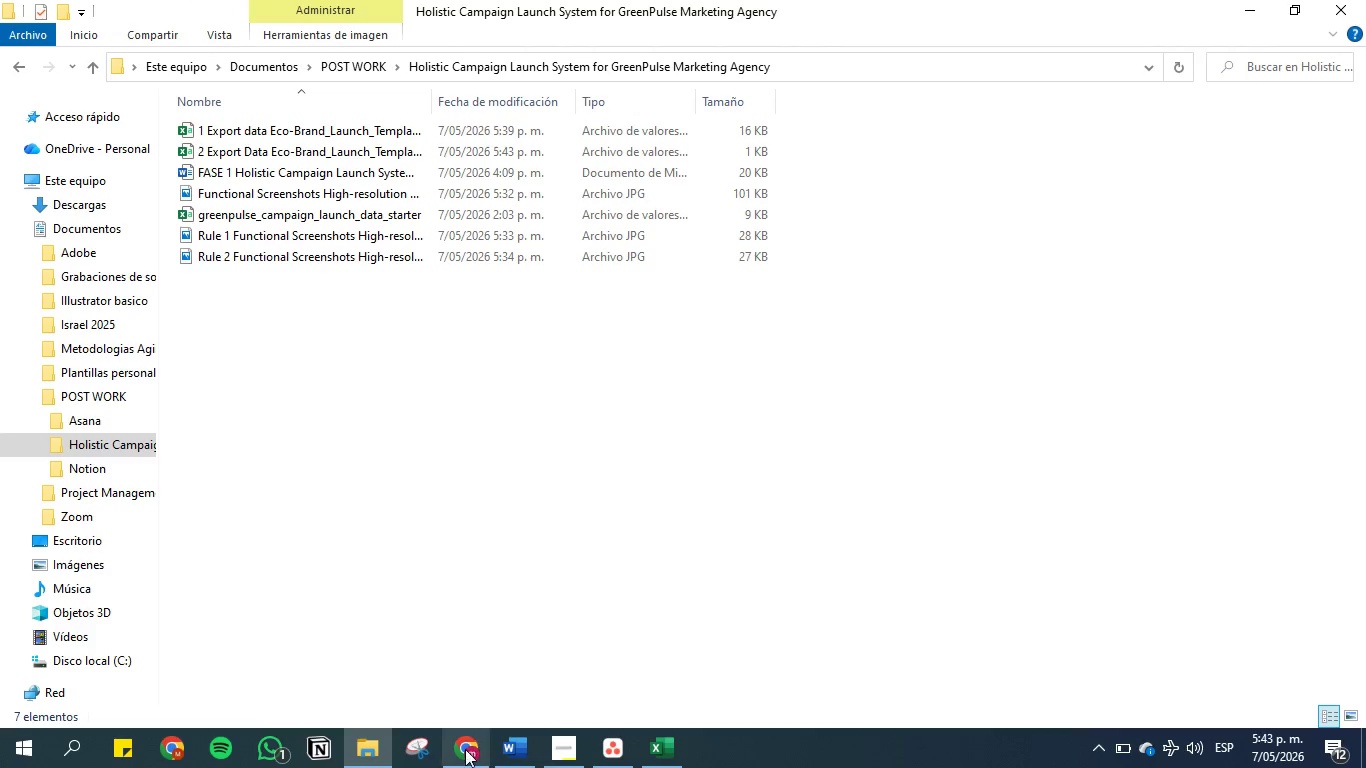 
left_click([465, 749])
 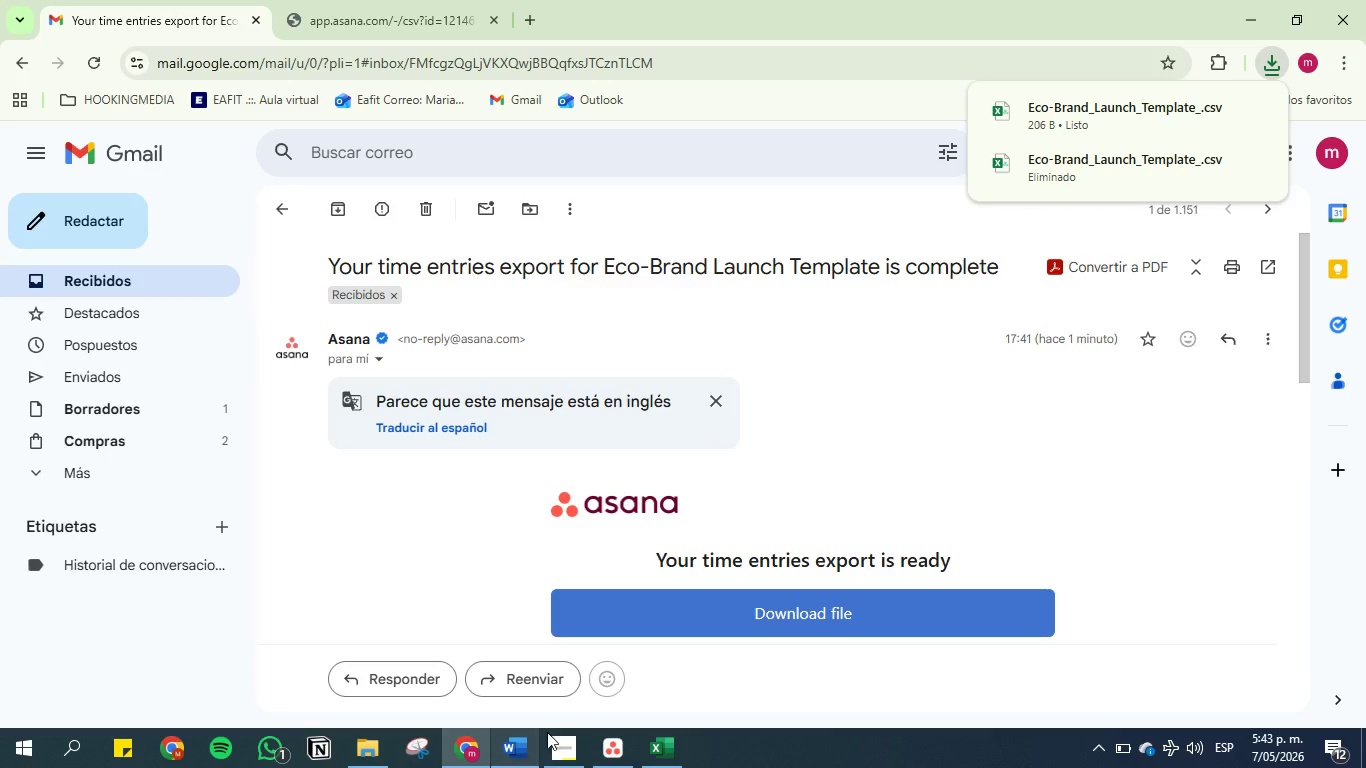 
left_click([607, 754])
 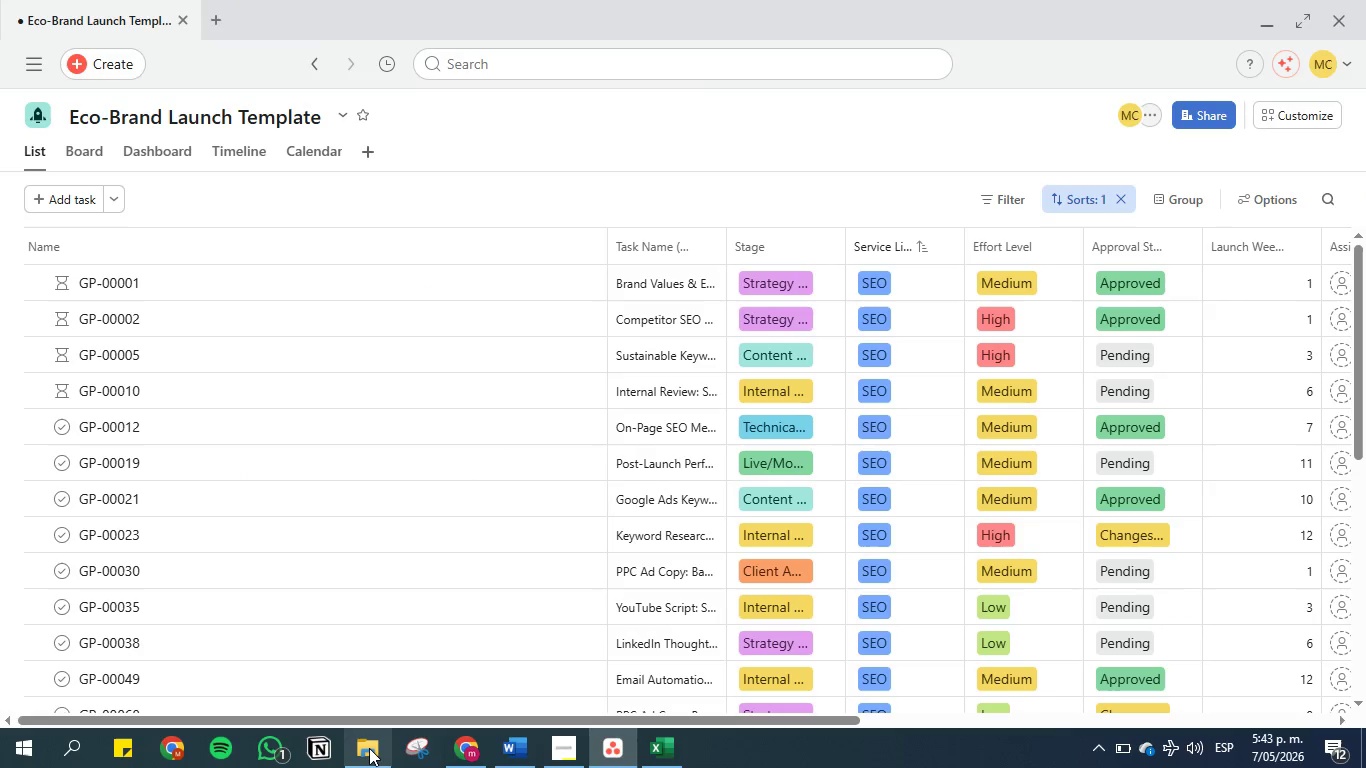 
left_click([369, 748])
 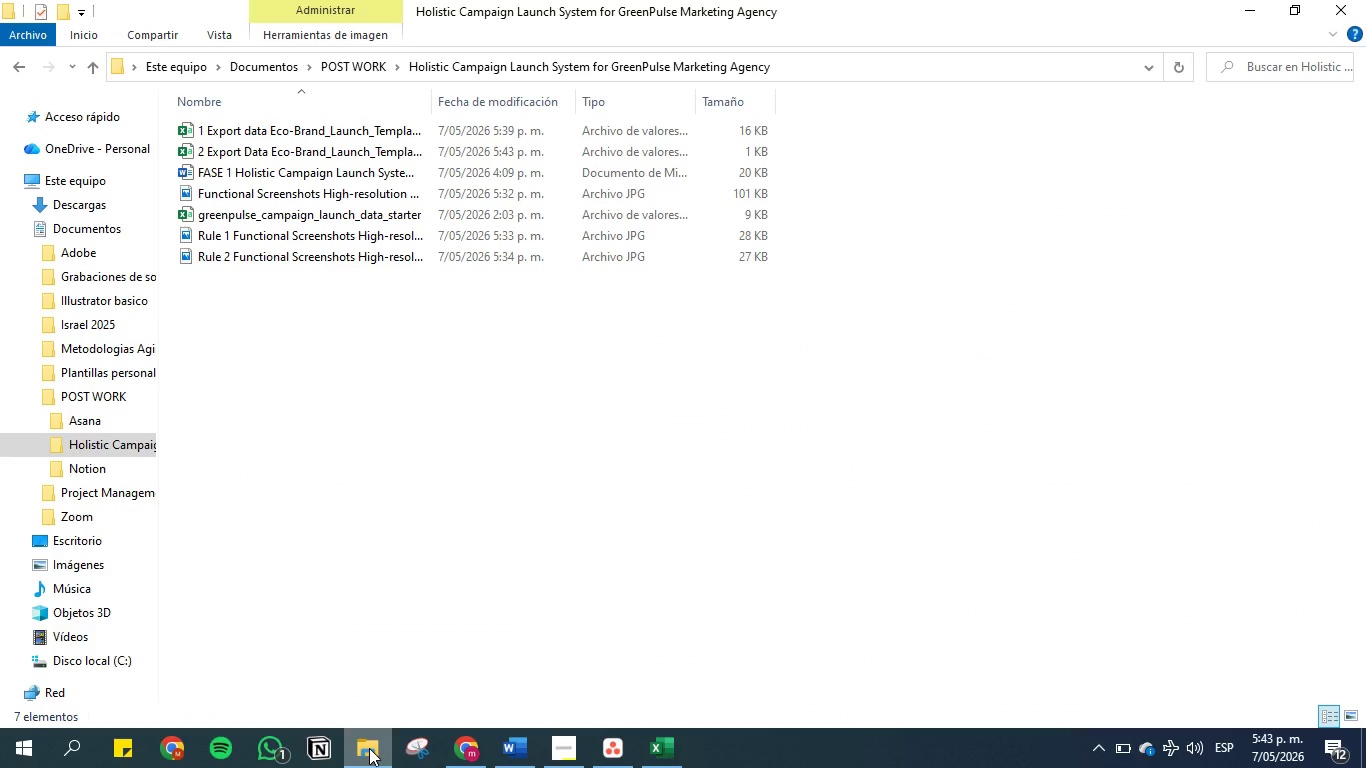 
left_click([369, 748])
 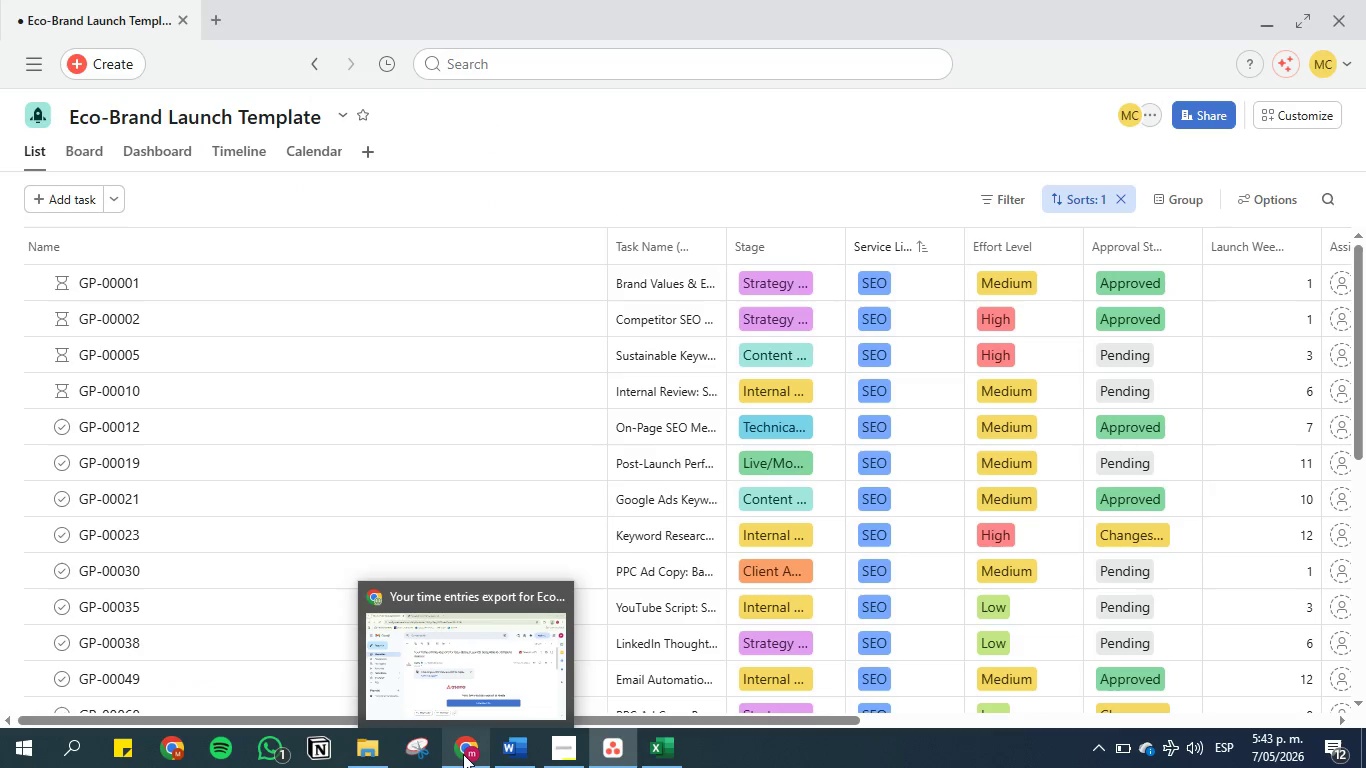 
left_click([463, 754])
 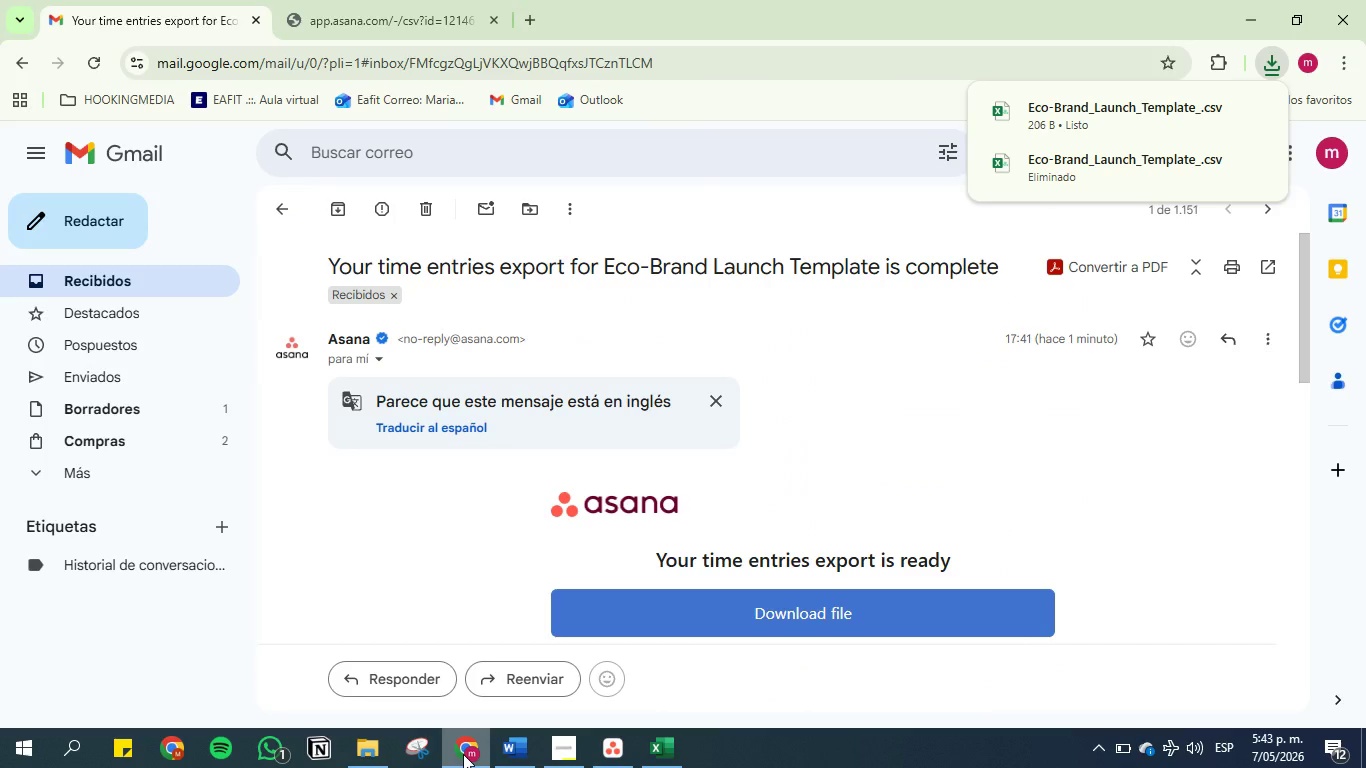 
left_click([463, 754])
 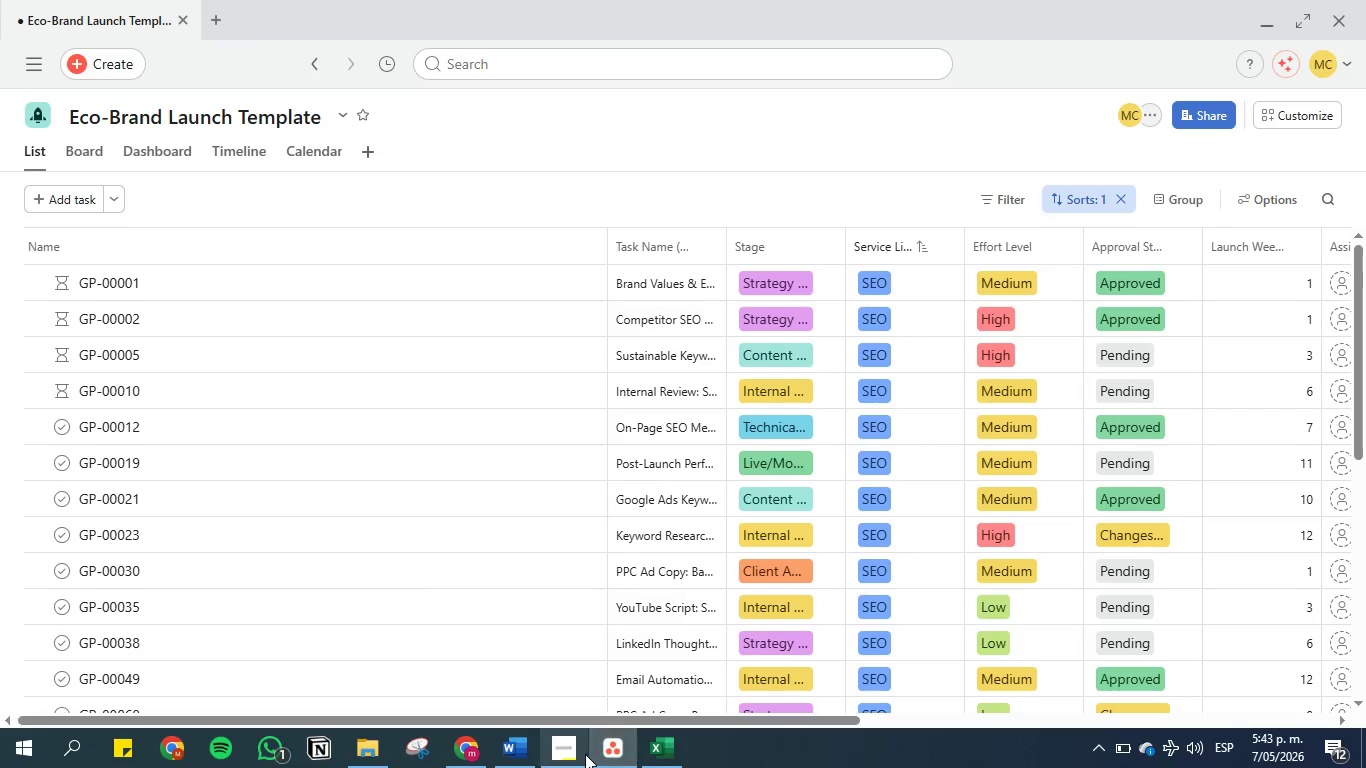 
left_click([515, 745])
 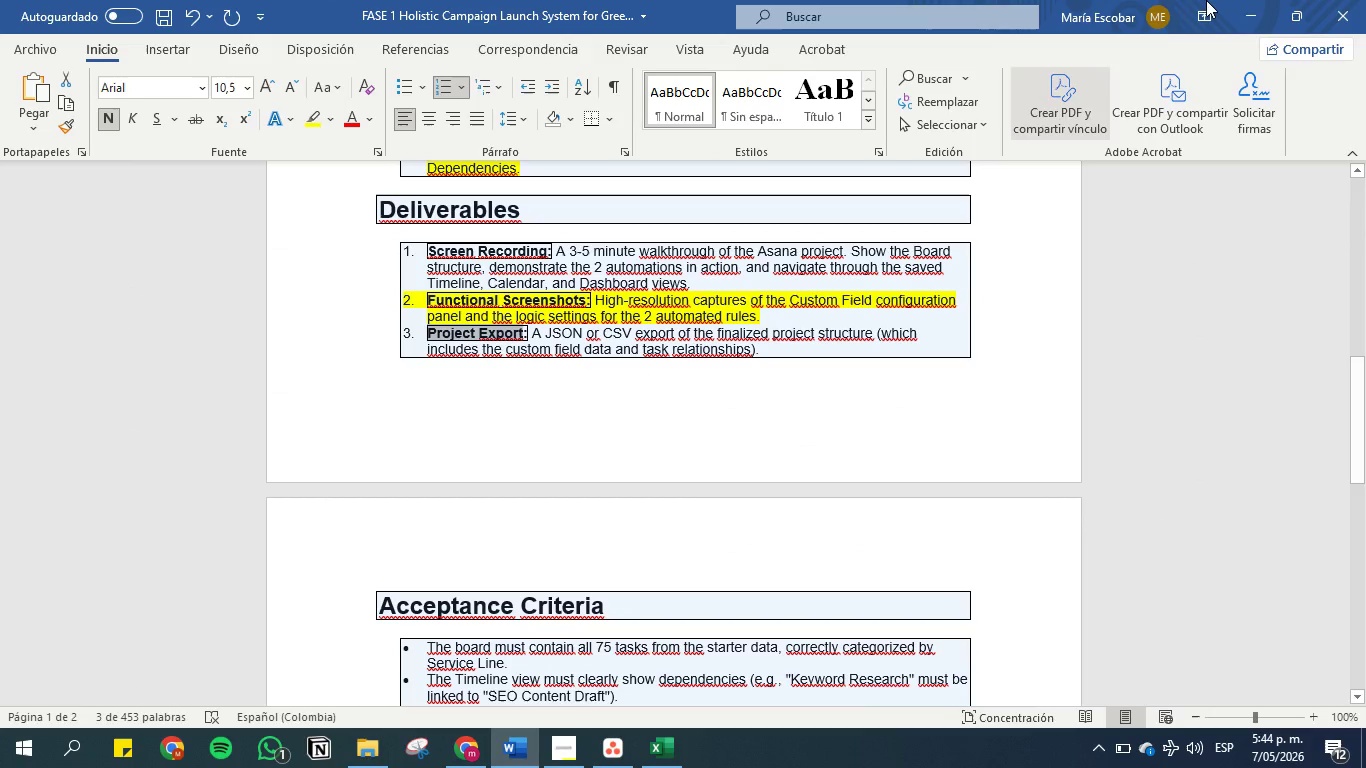 
left_click([1242, 10])
 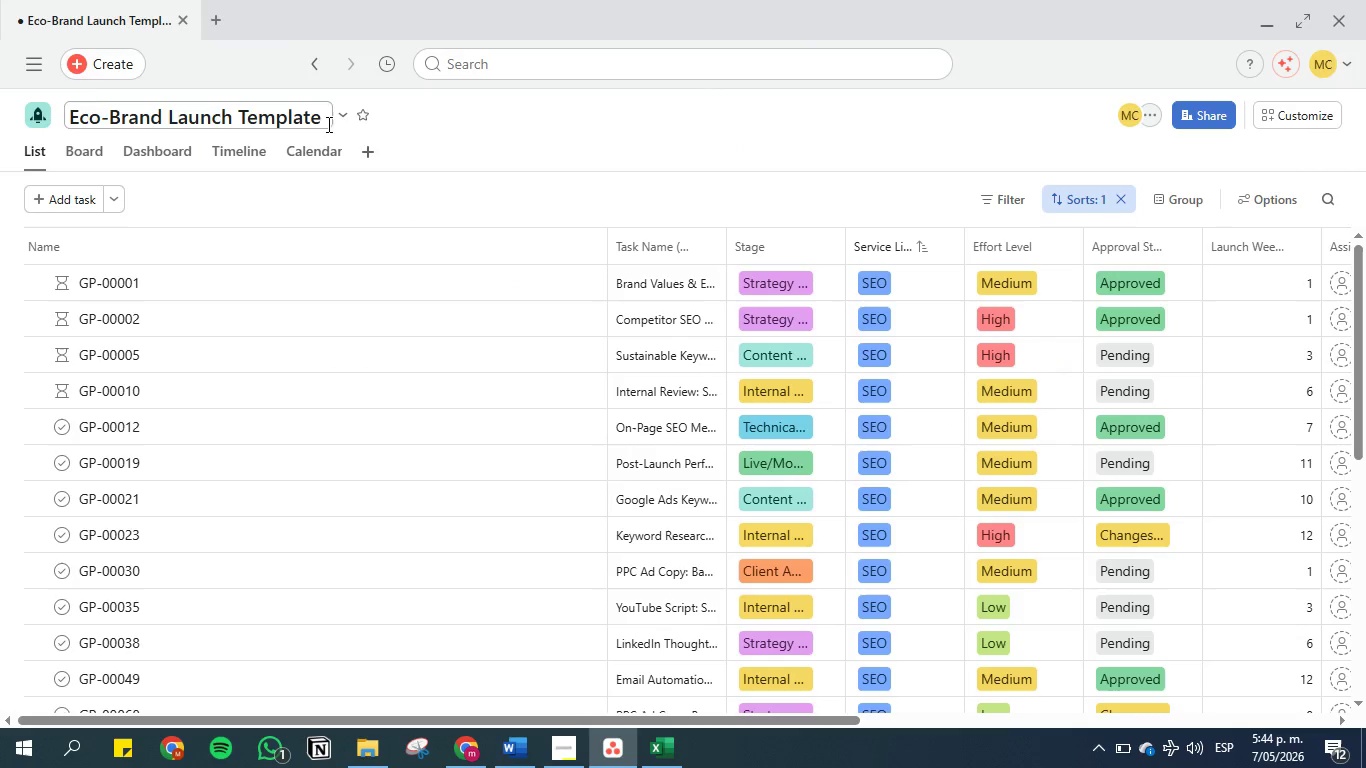 
left_click([344, 110])
 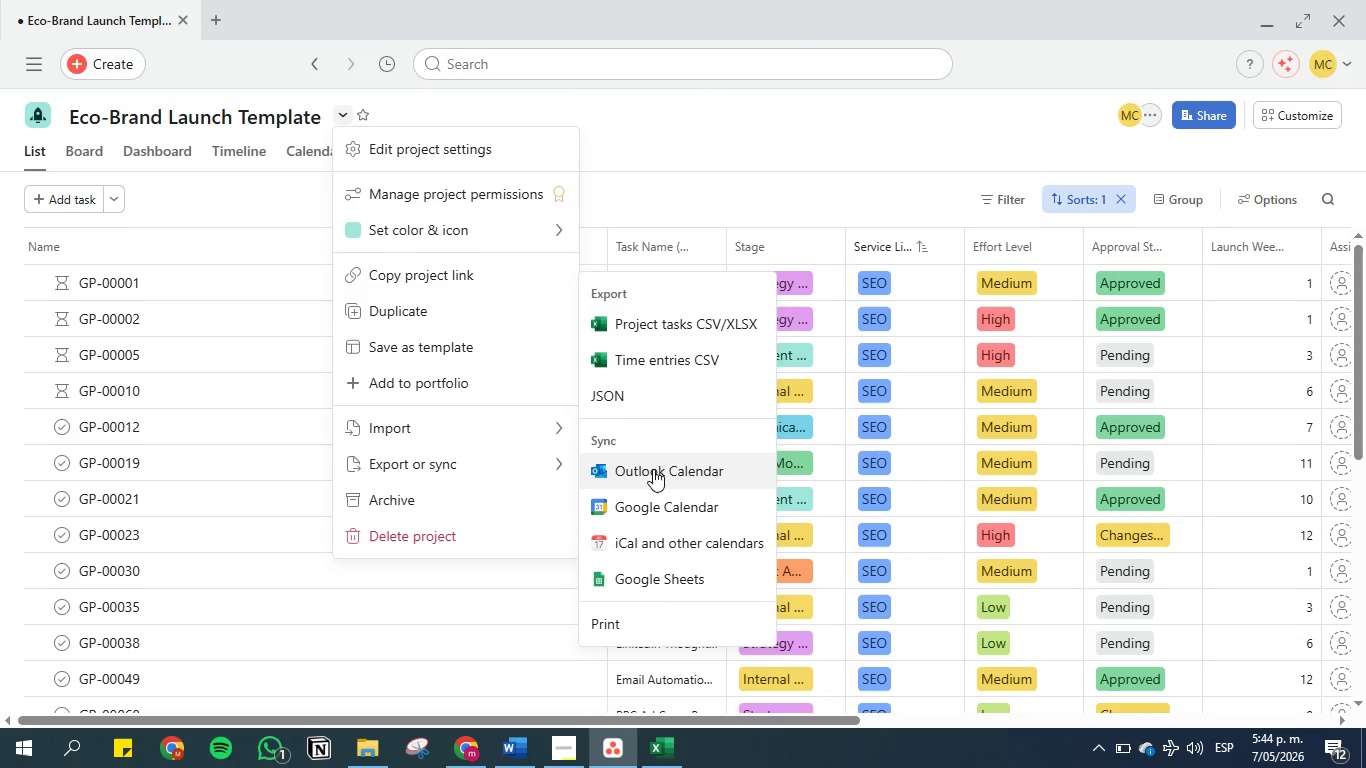 
left_click([674, 391])
 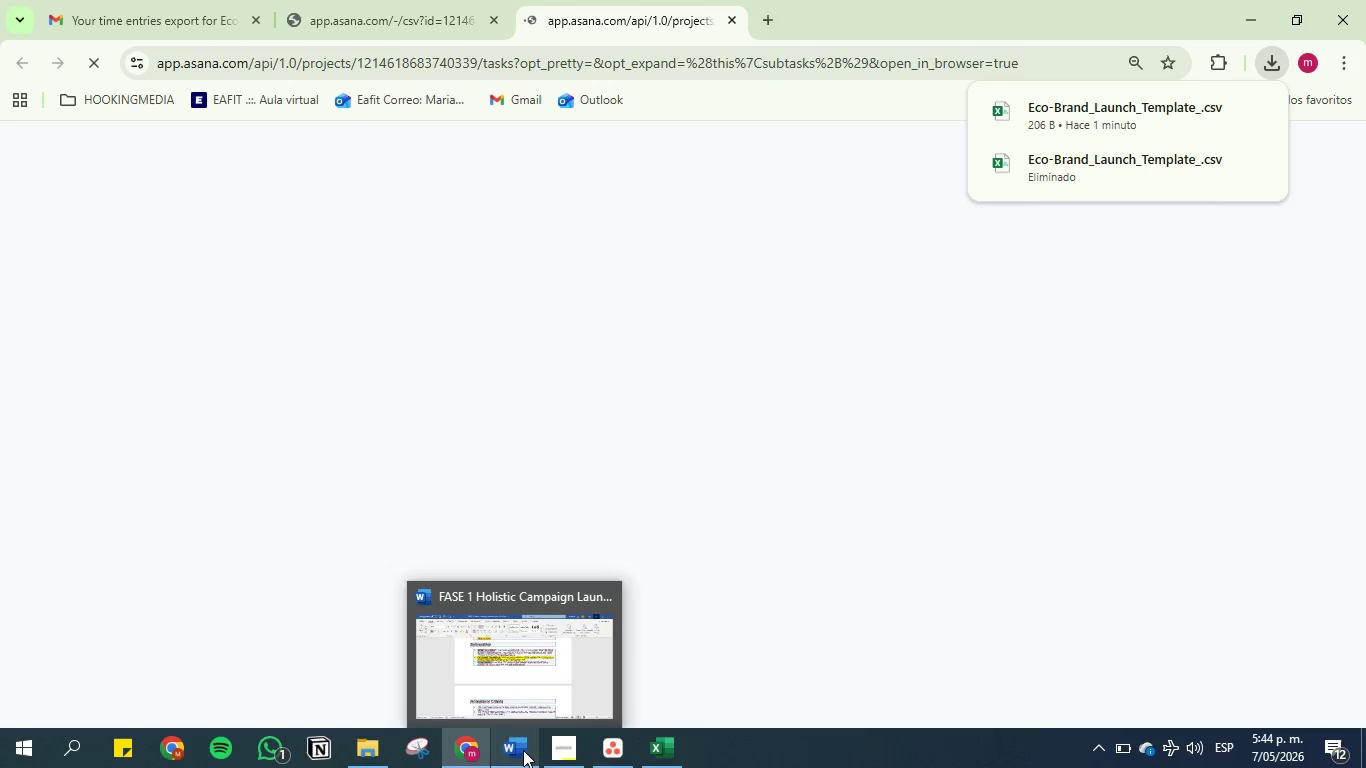 
wait(5.81)
 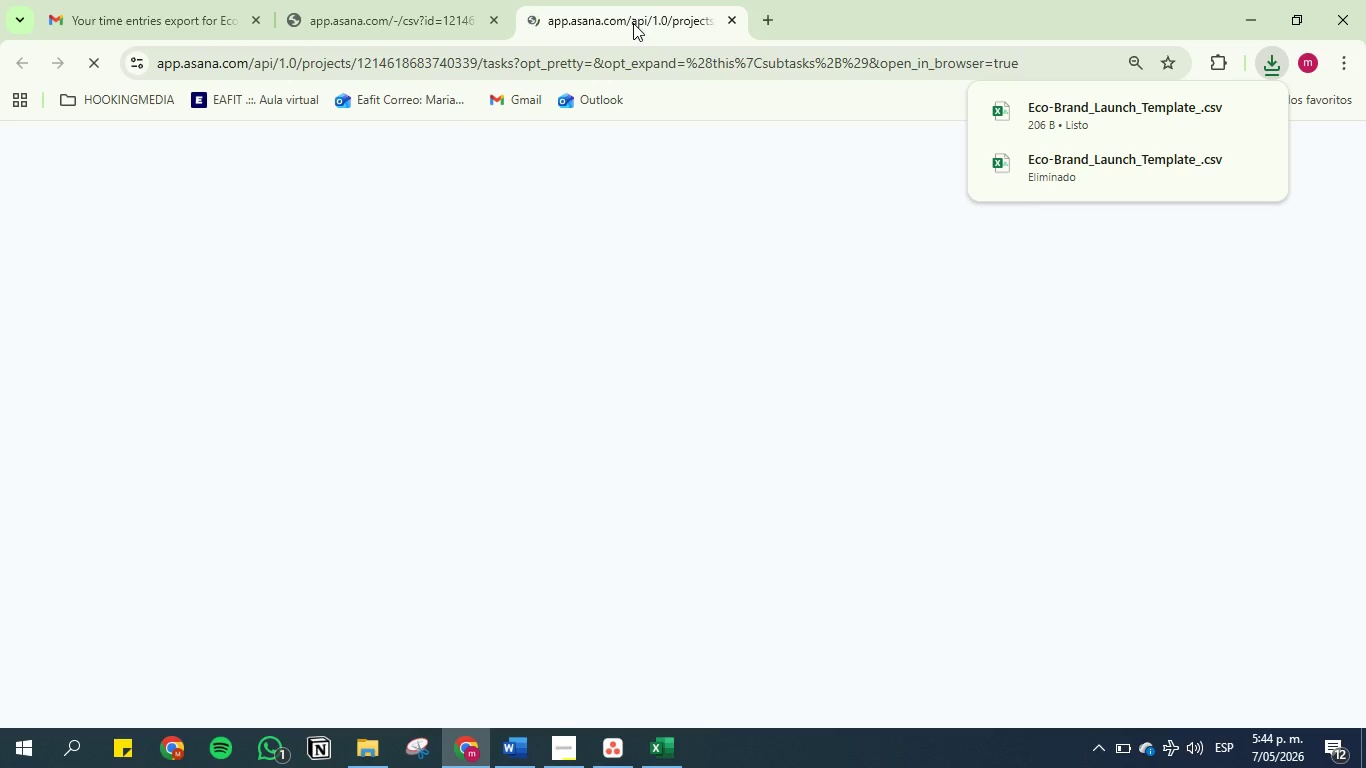 
right_click([523, 750])
 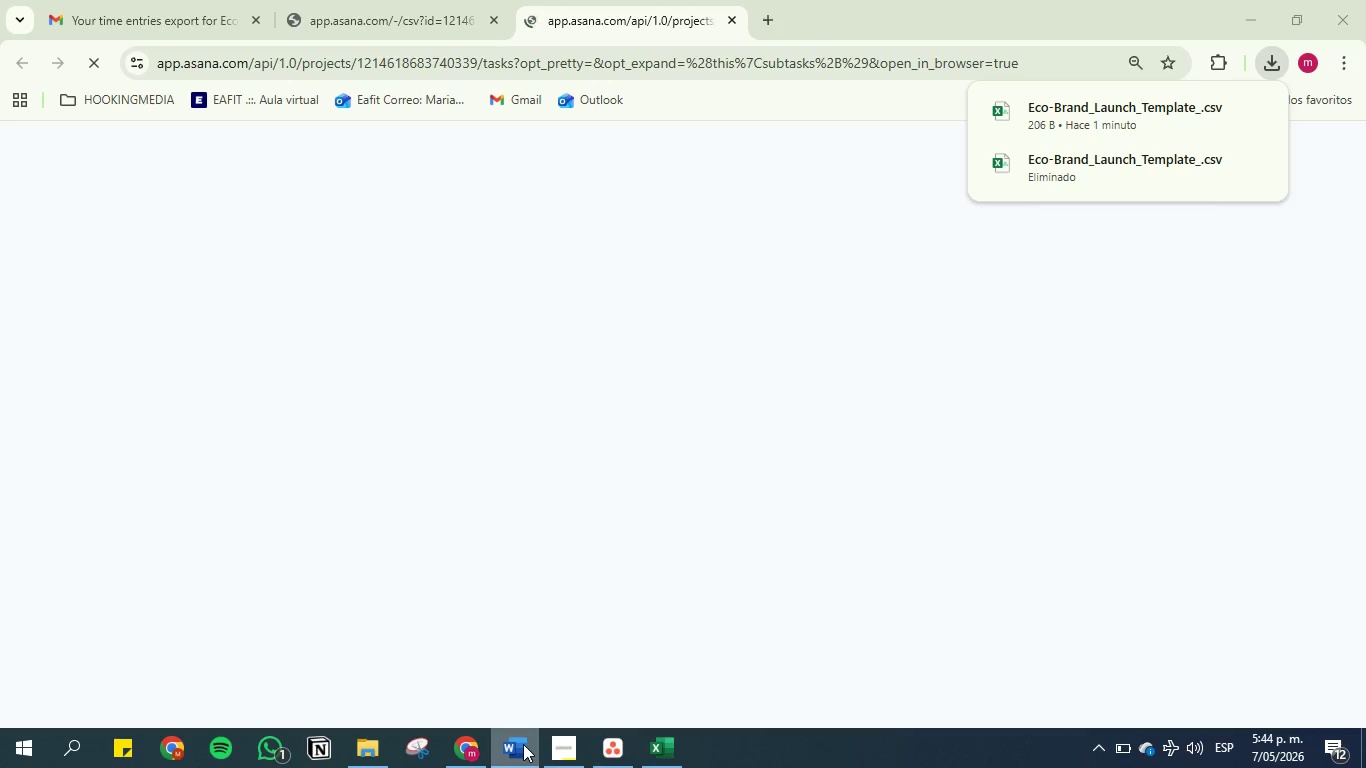 
right_click([513, 744])
 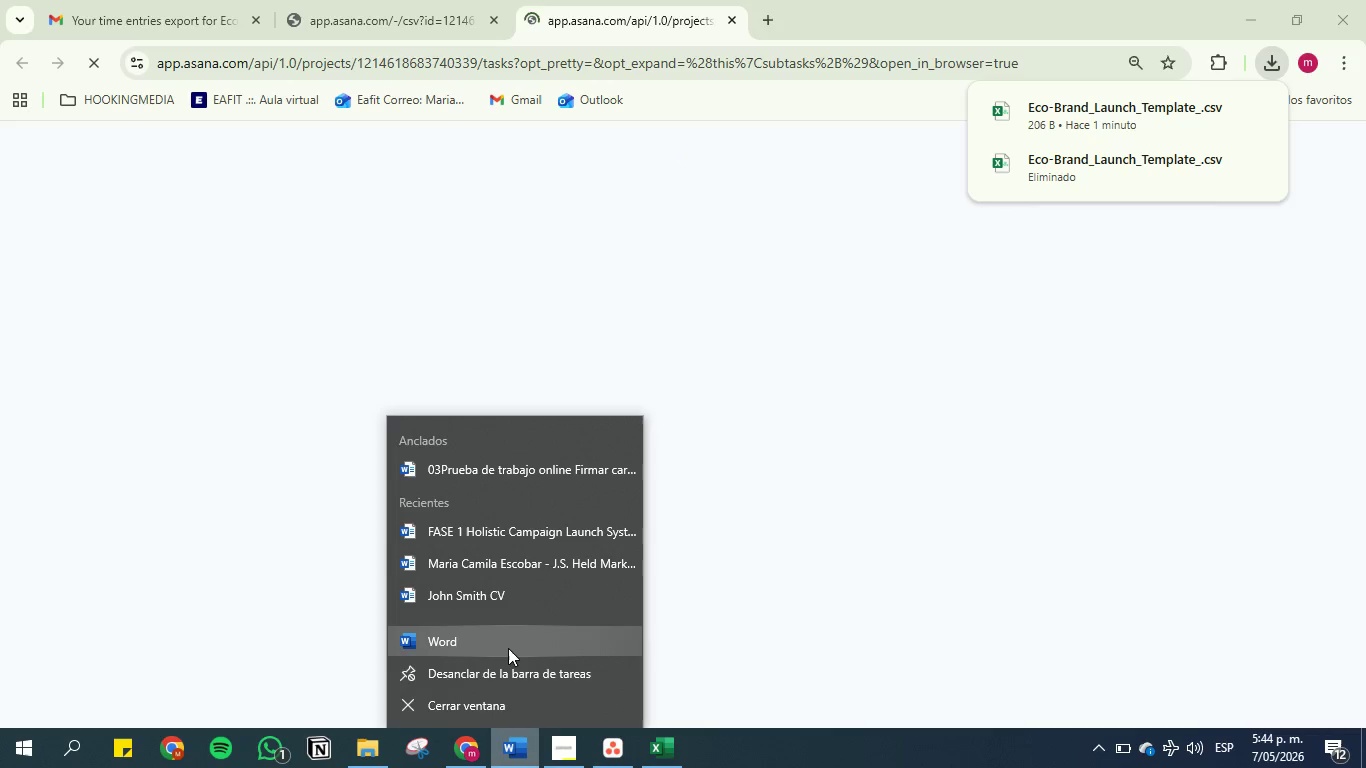 
left_click([506, 641])
 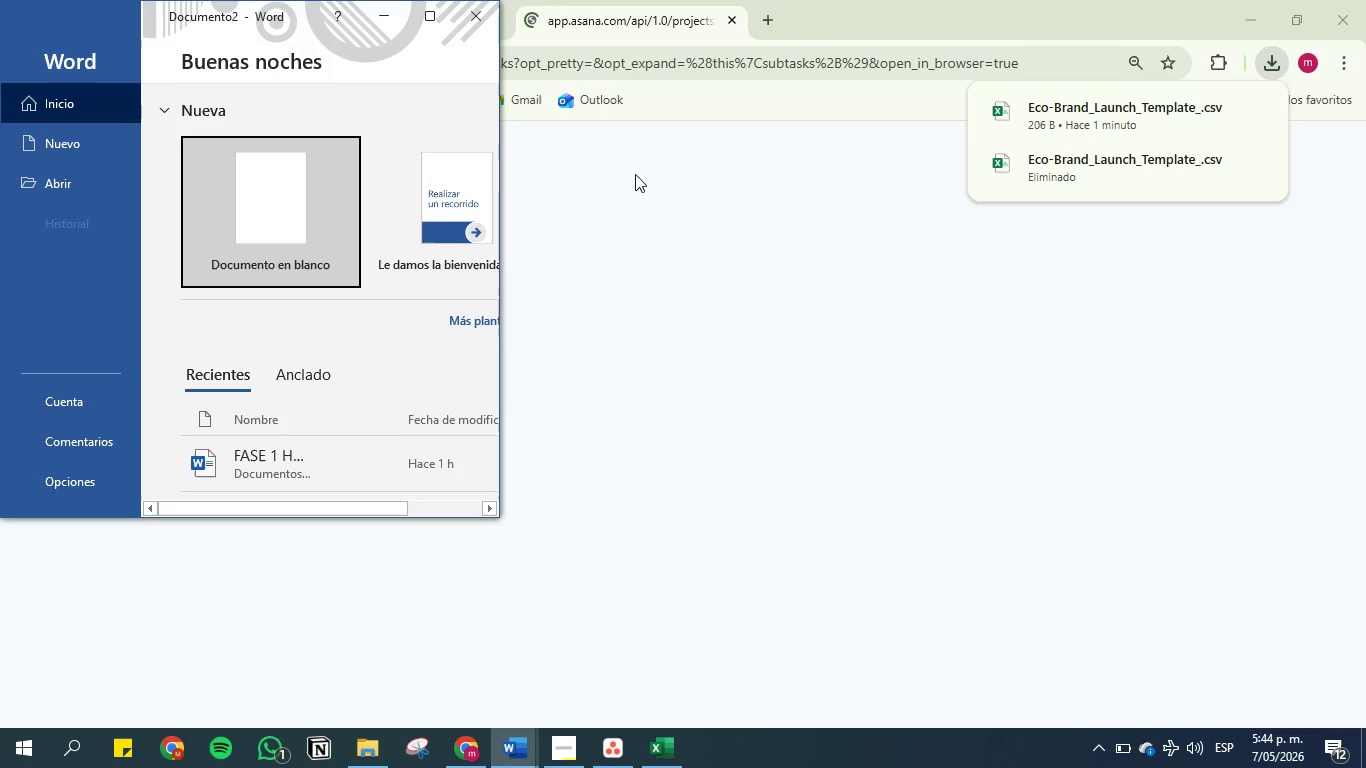 
left_click([285, 177])
 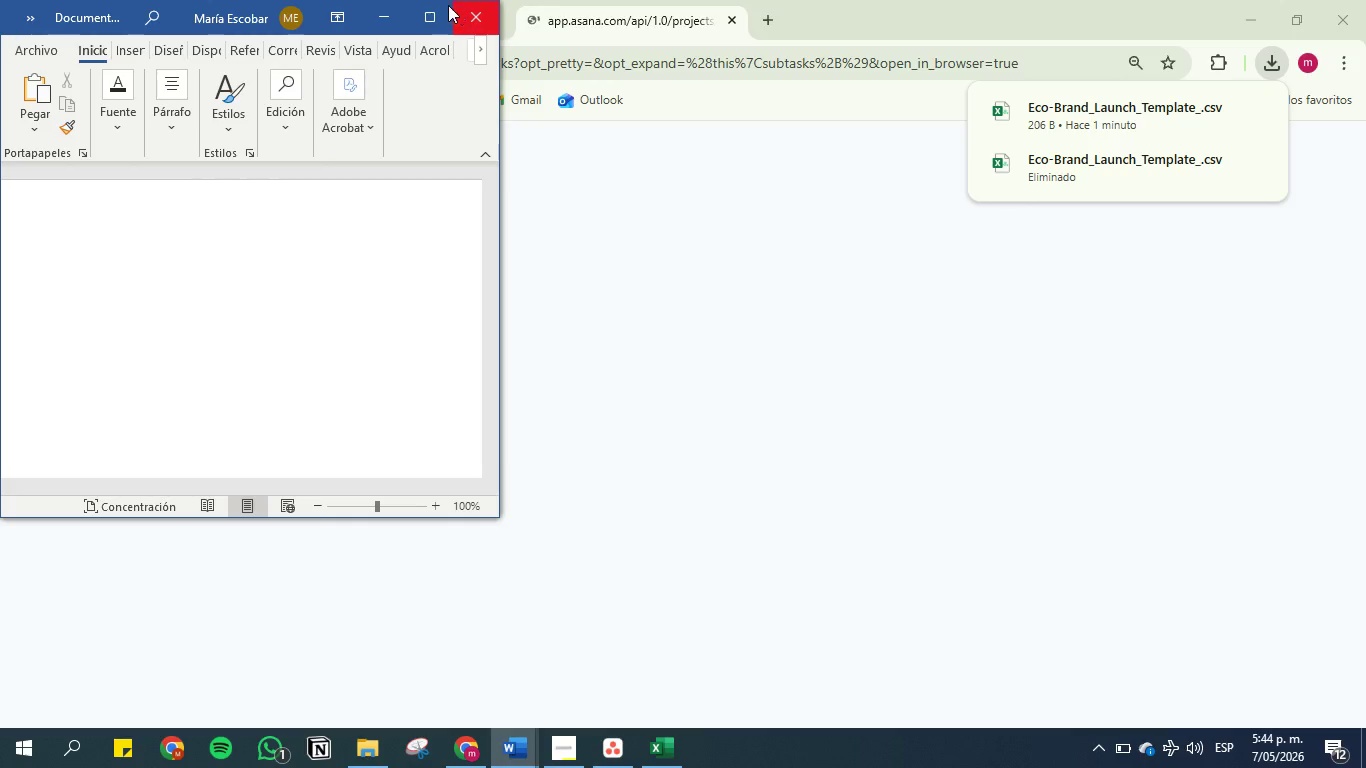 
left_click([437, 16])
 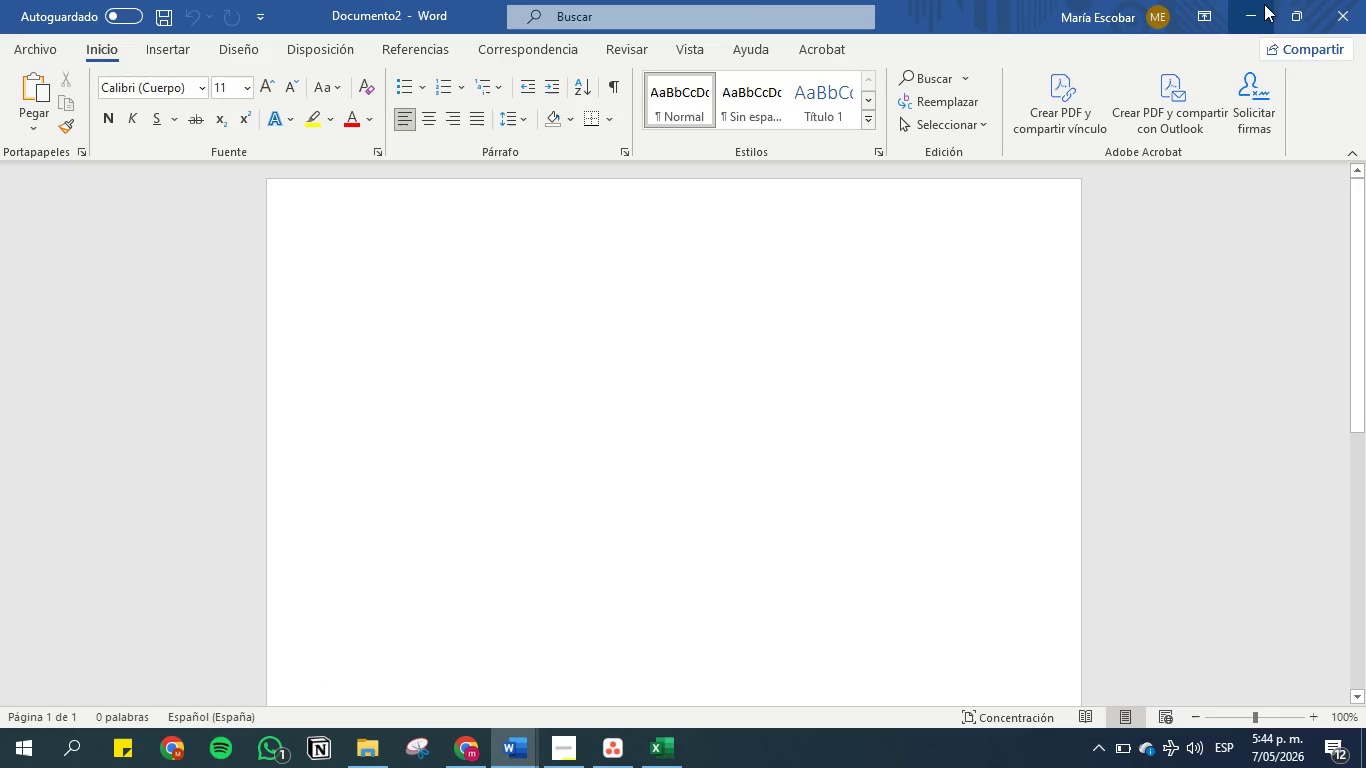 
left_click([1262, 5])
 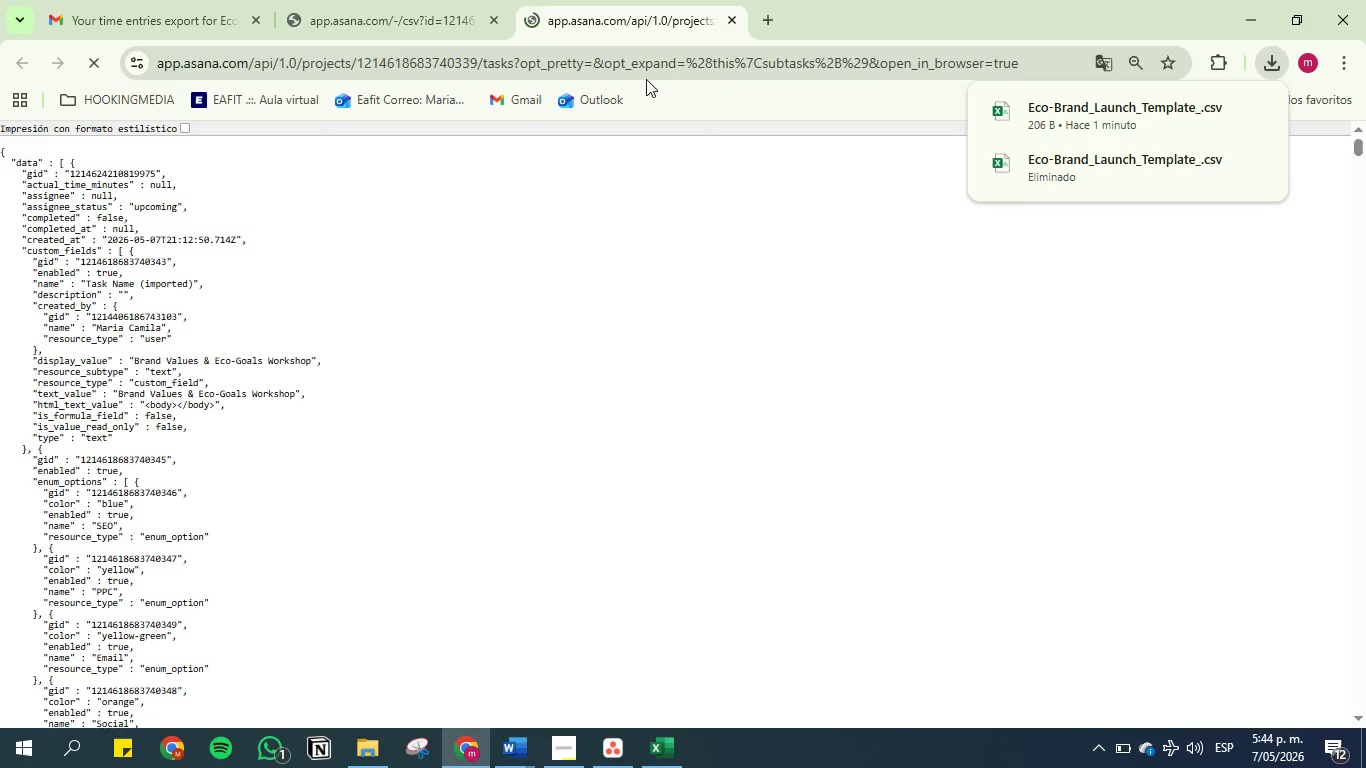 
wait(19.77)
 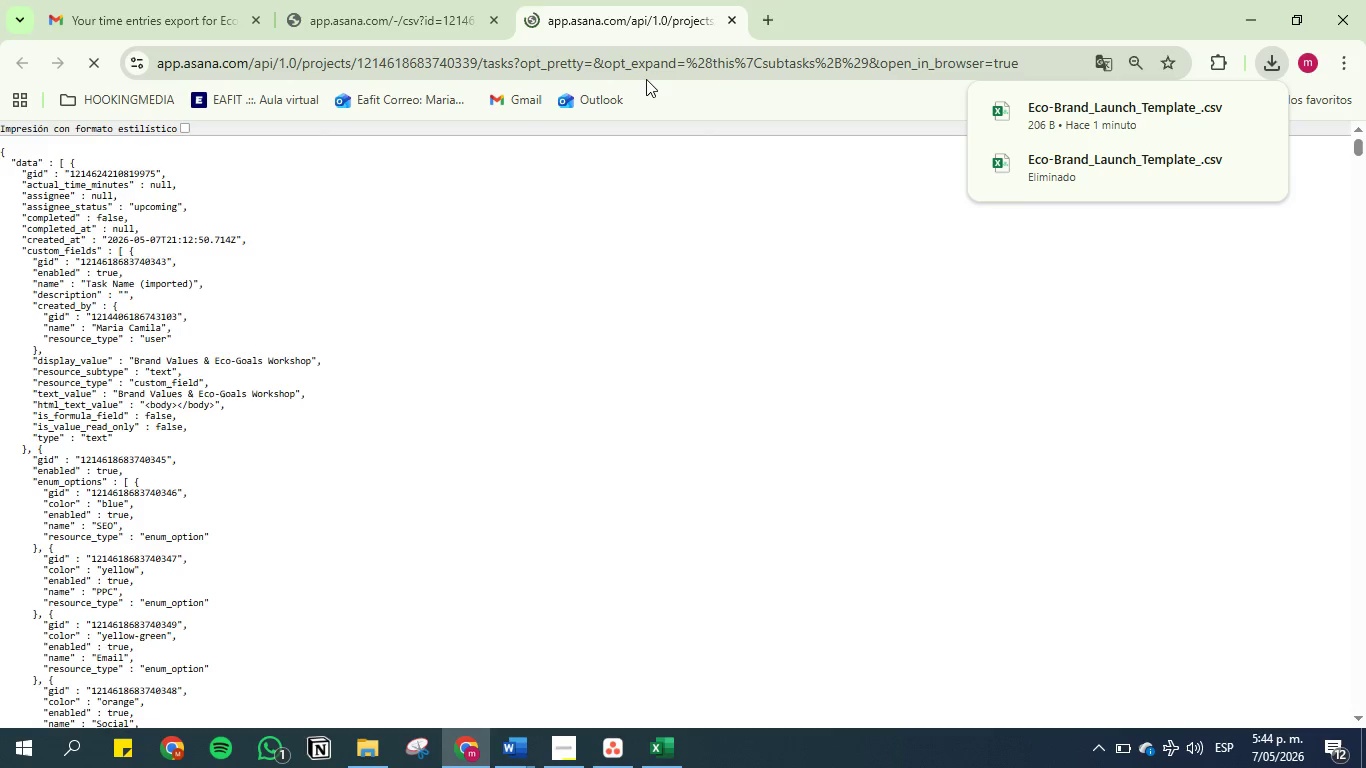 
left_click_drag(start_coordinate=[0, 152], to_coordinate=[200, 198])
 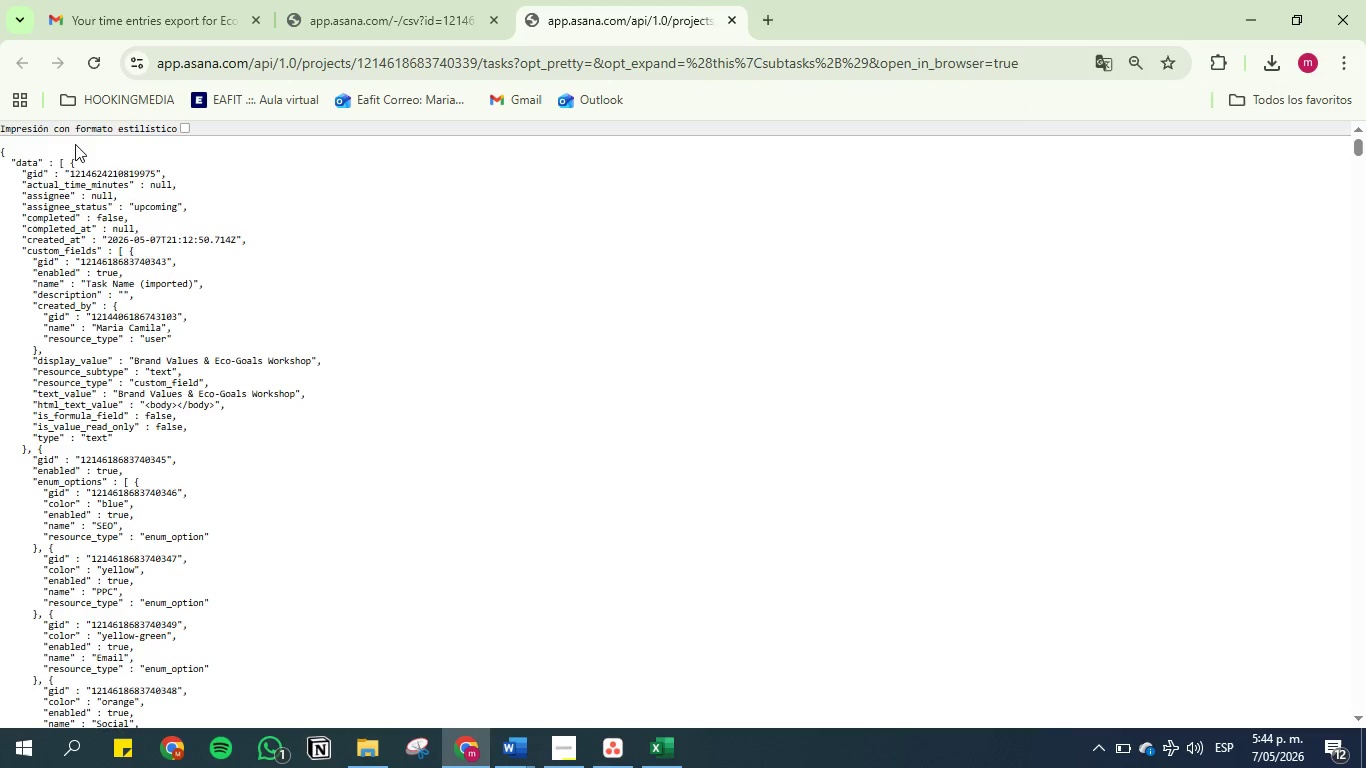 
left_click([71, 144])
 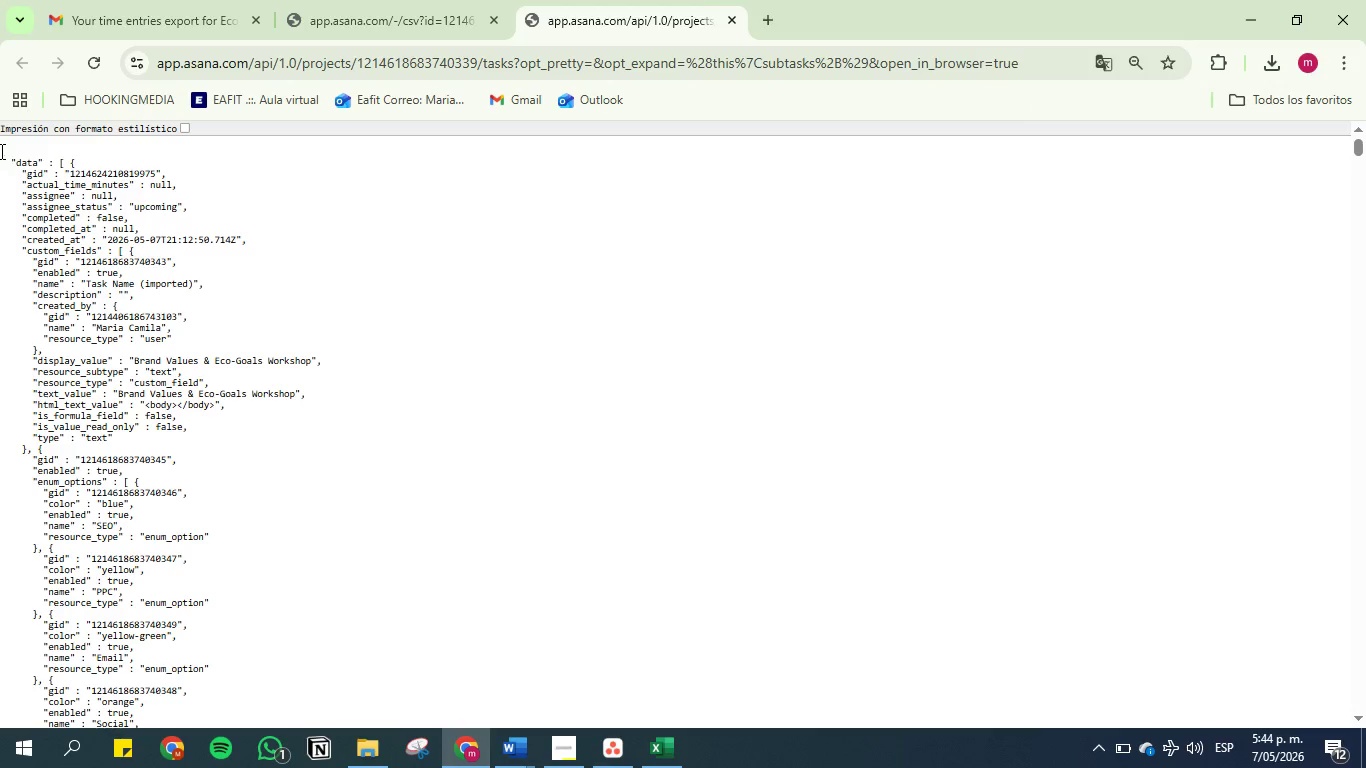 
left_click_drag(start_coordinate=[0, 149], to_coordinate=[123, 767])
 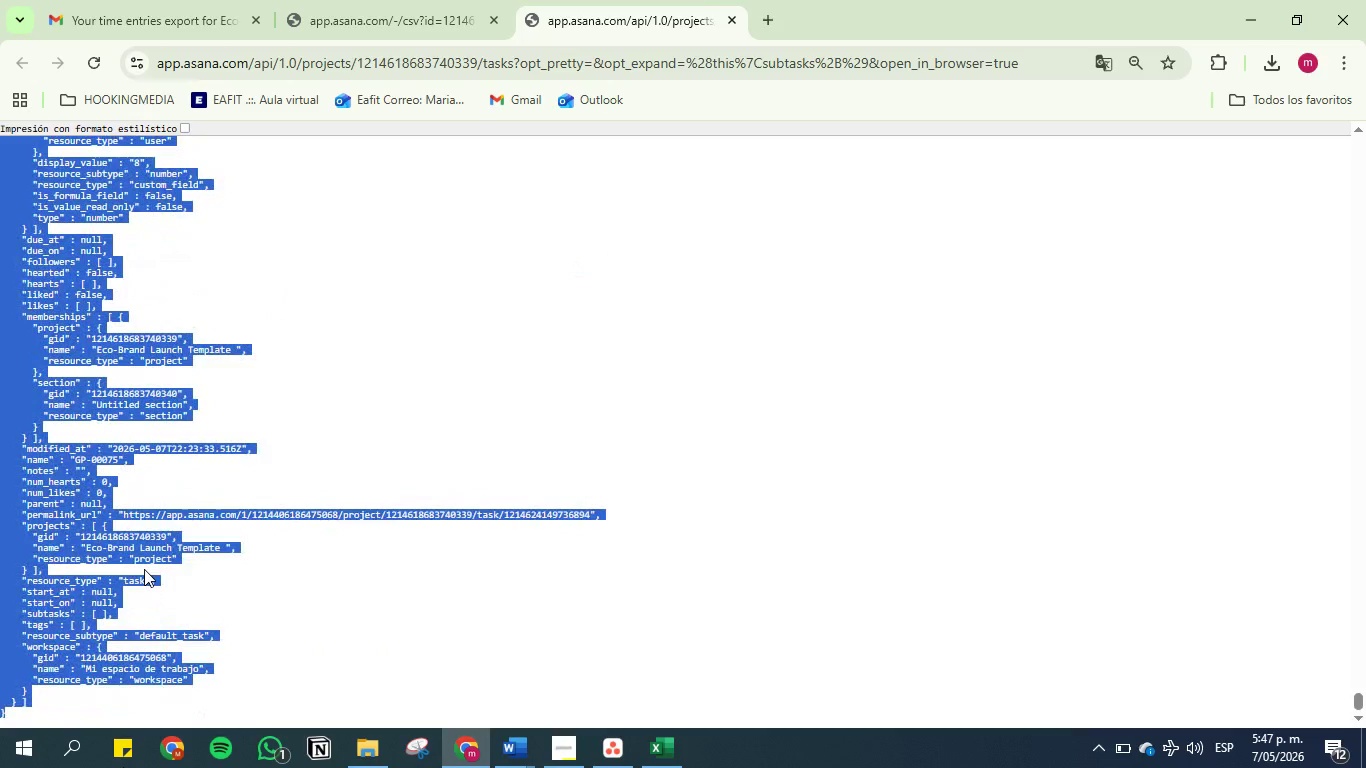 
scroll: coordinate [215, 380], scroll_direction: down, amount: 12.0
 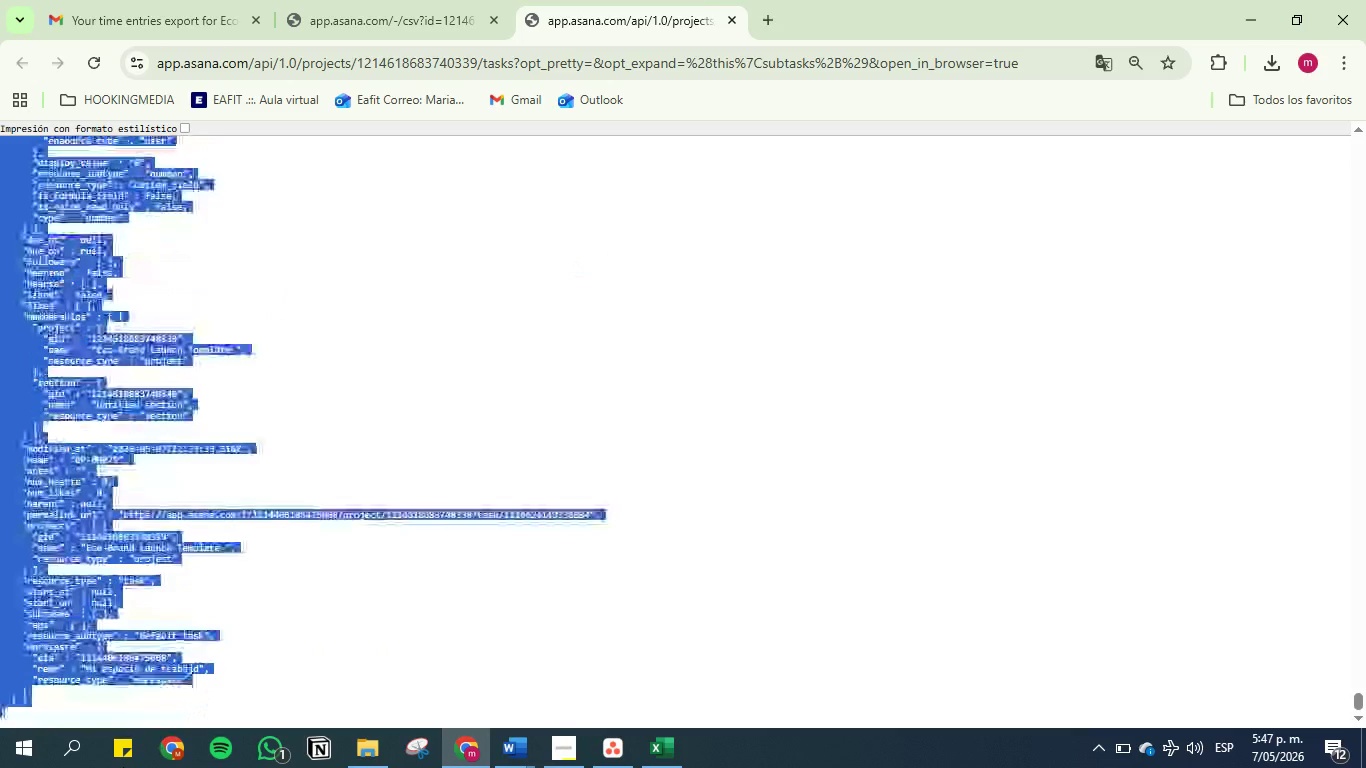 
wait(127.64)
 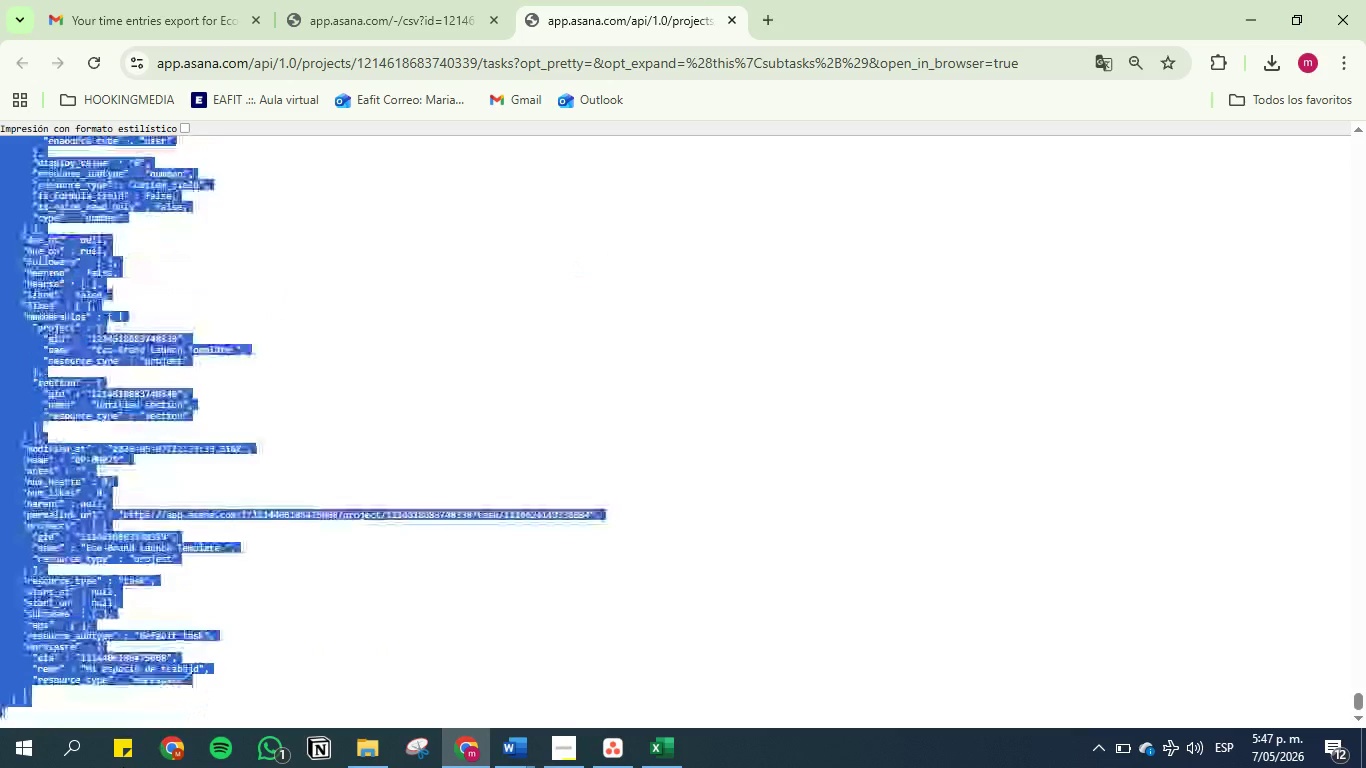 
key(Control+C)
 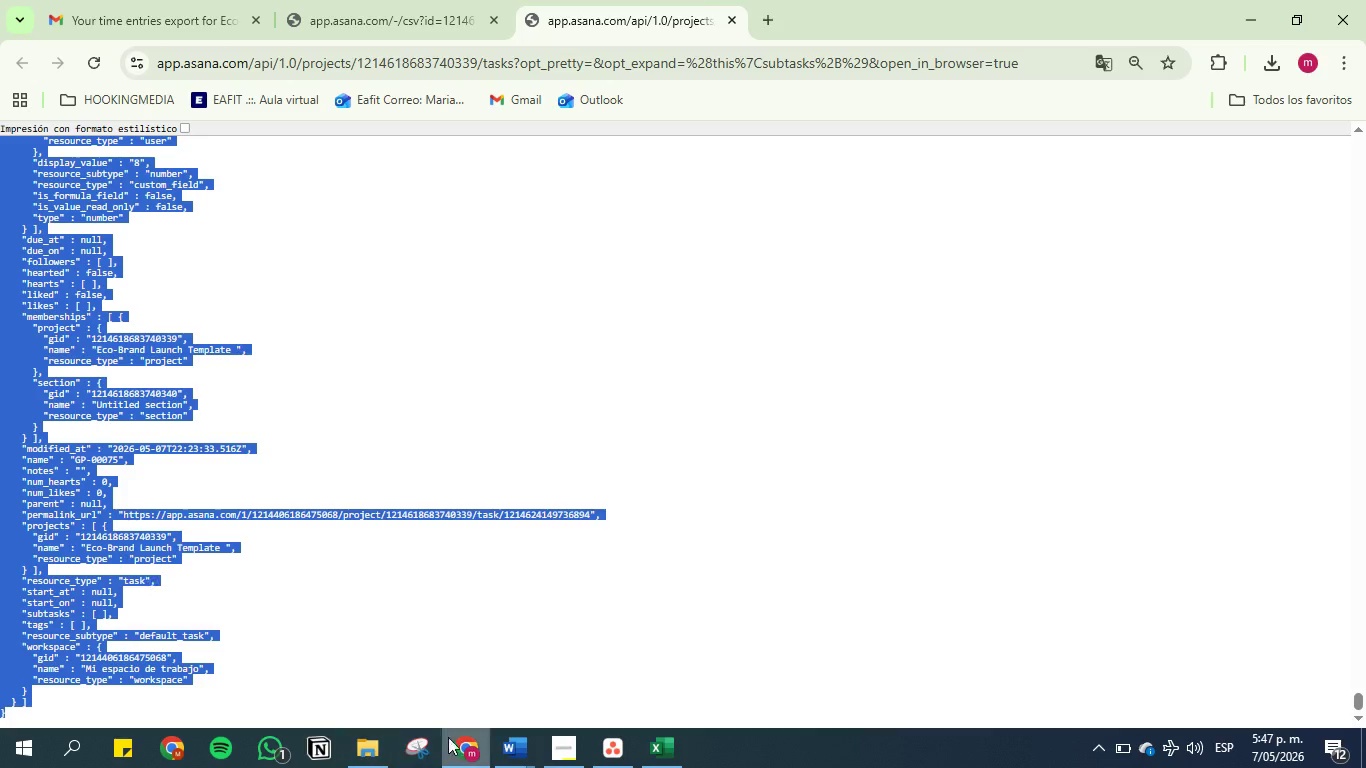 
left_click([517, 757])
 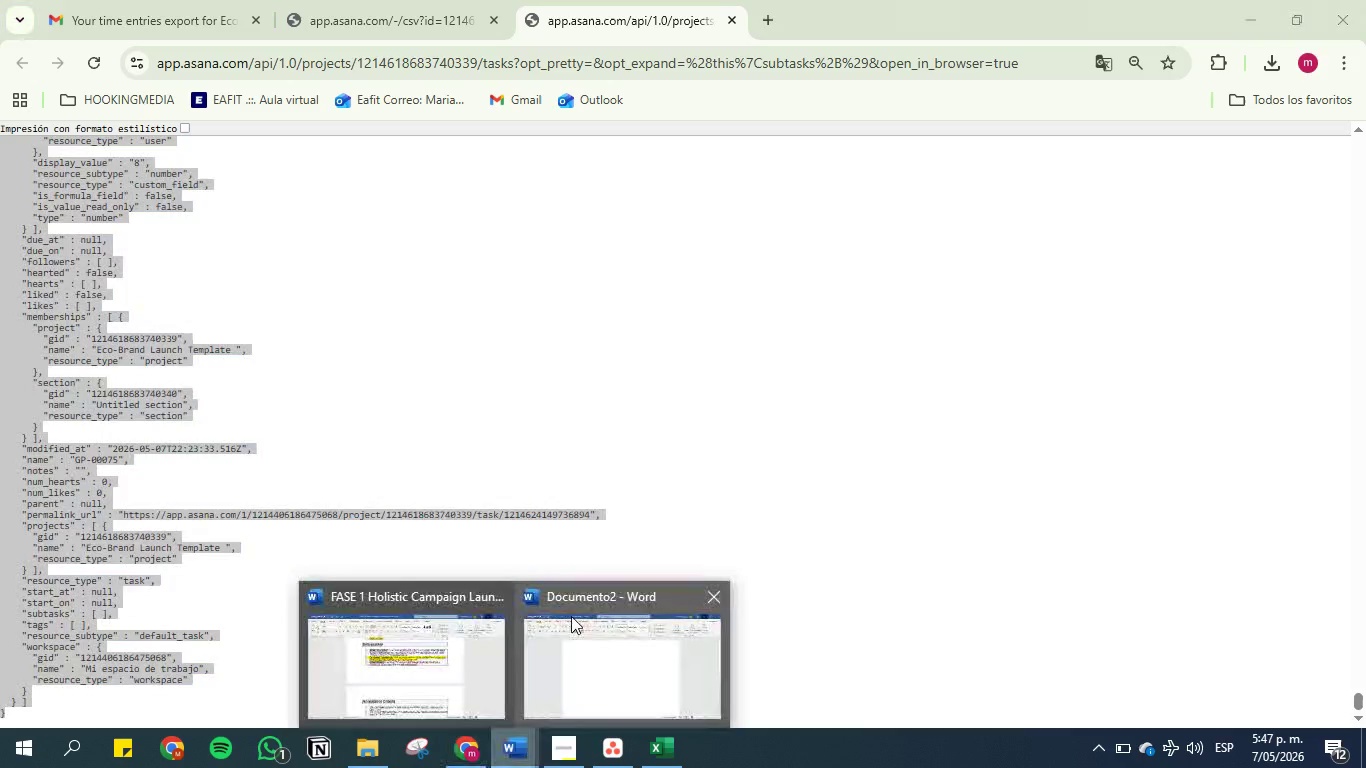 
left_click([574, 618])
 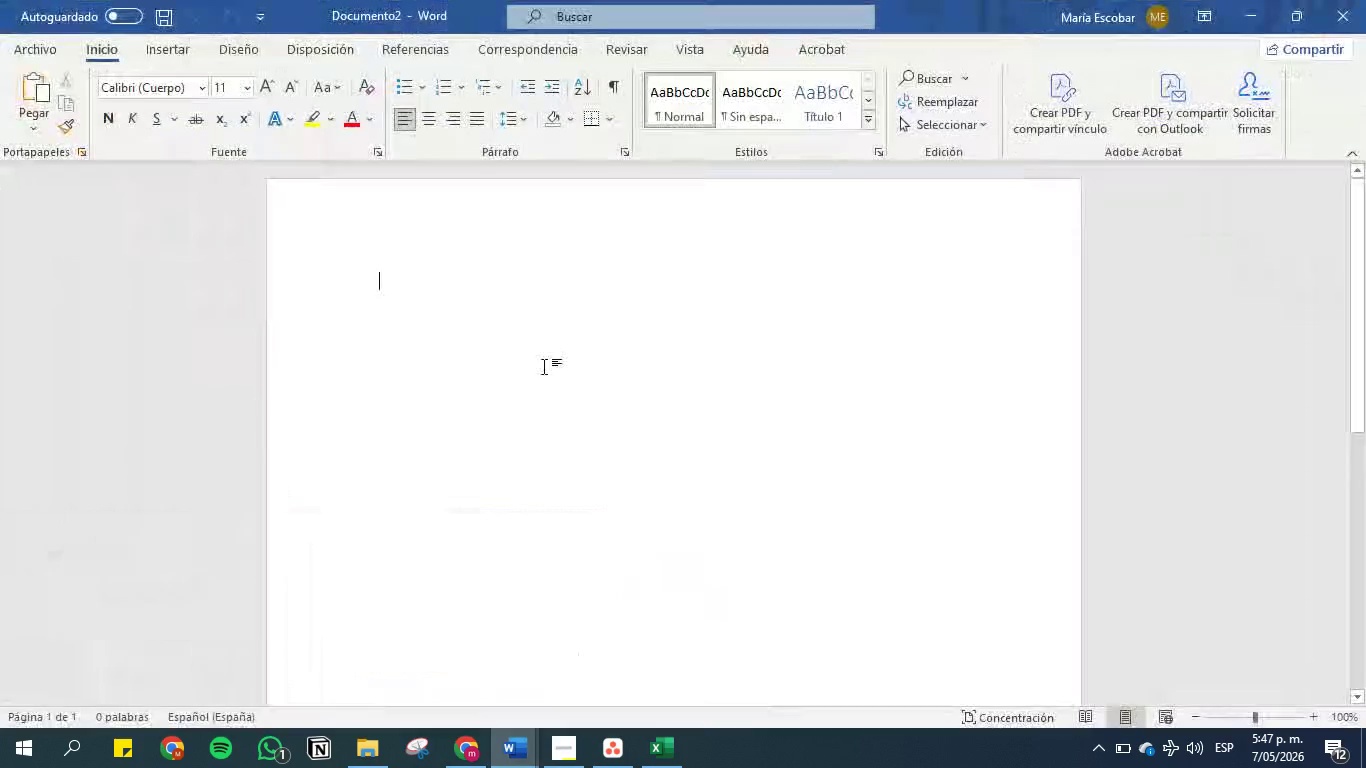 
left_click([544, 366])
 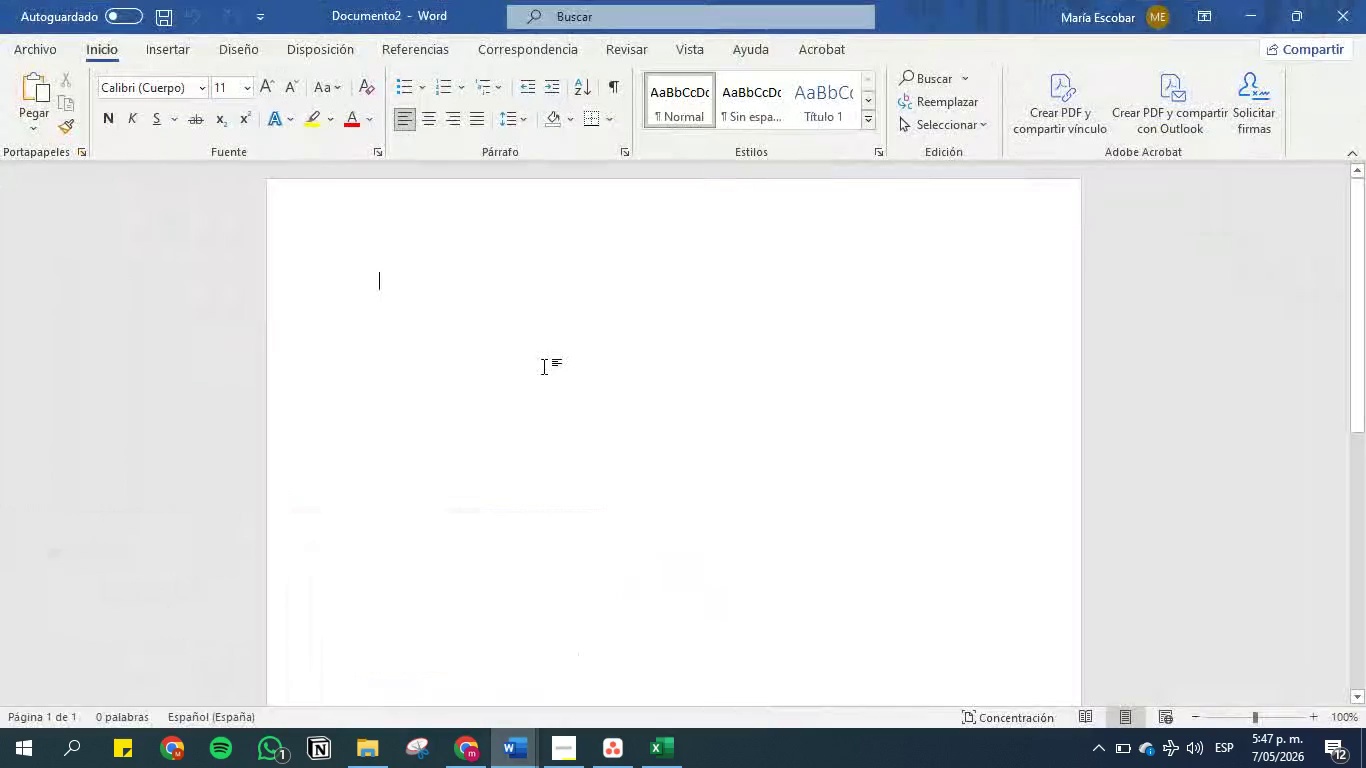 
key(Control+V)
 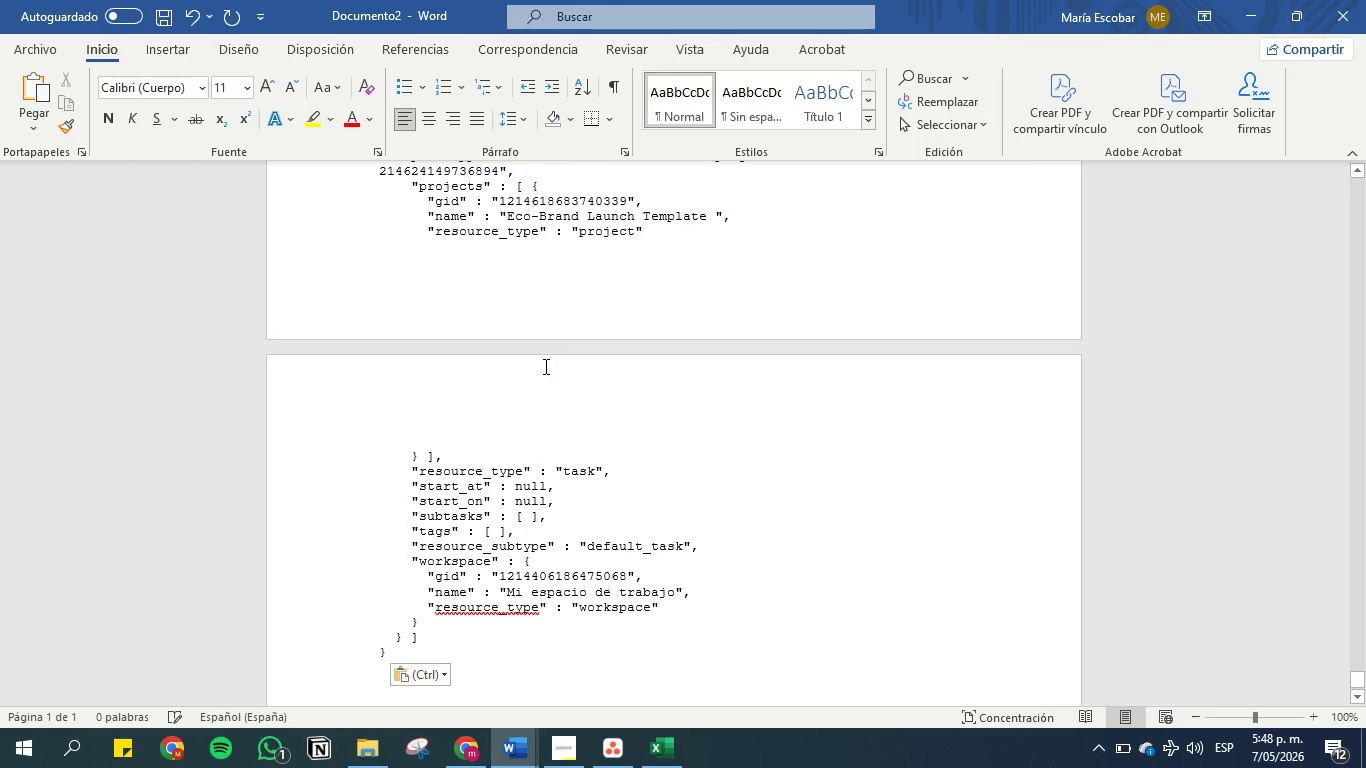 
wait(19.72)
 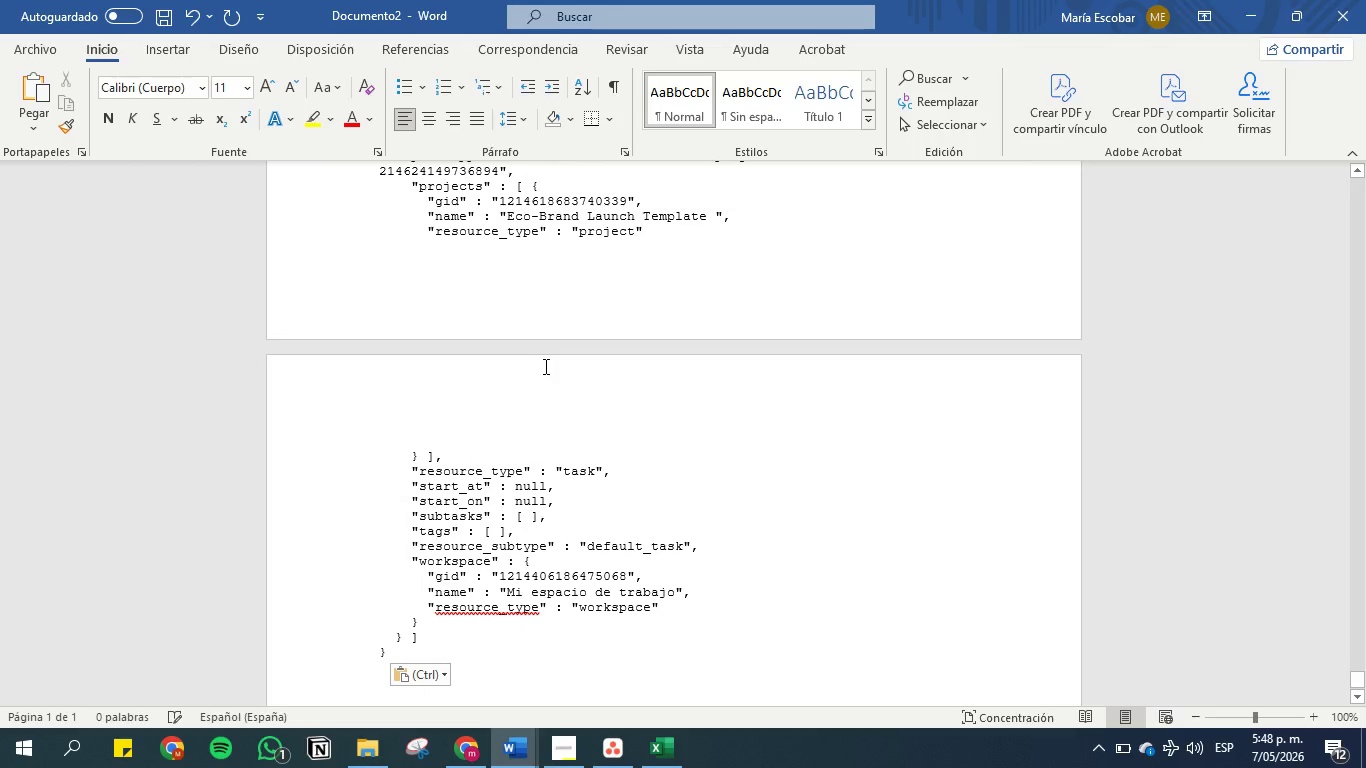 
left_click([49, 48])
 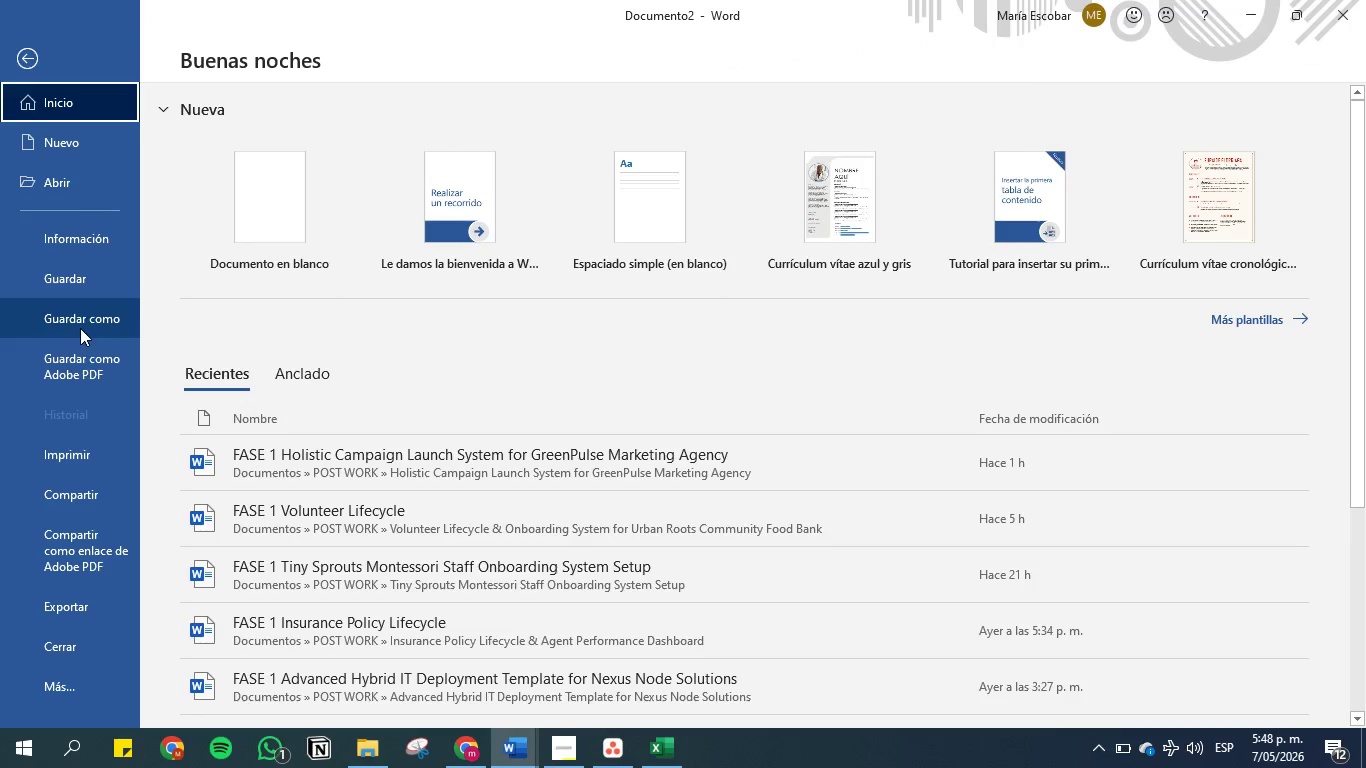 
left_click([81, 324])
 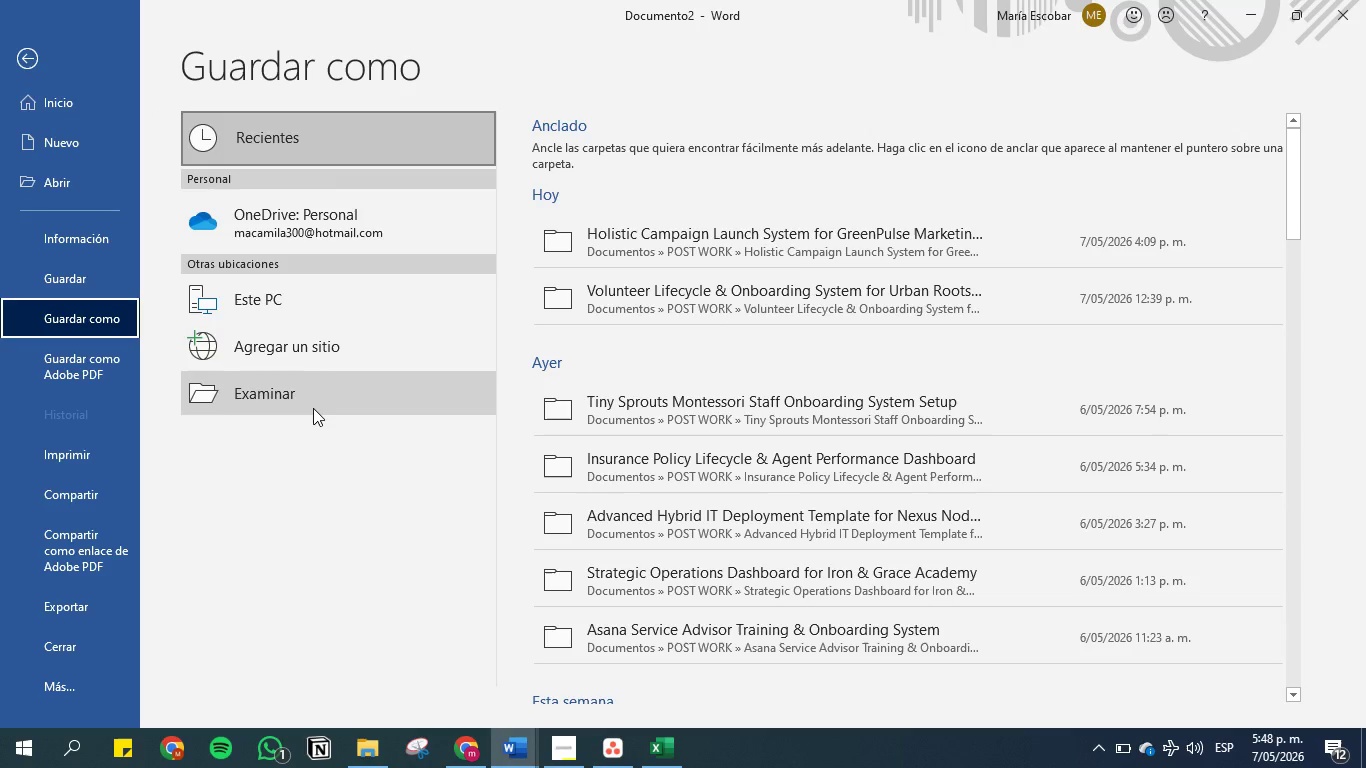 
left_click([313, 406])
 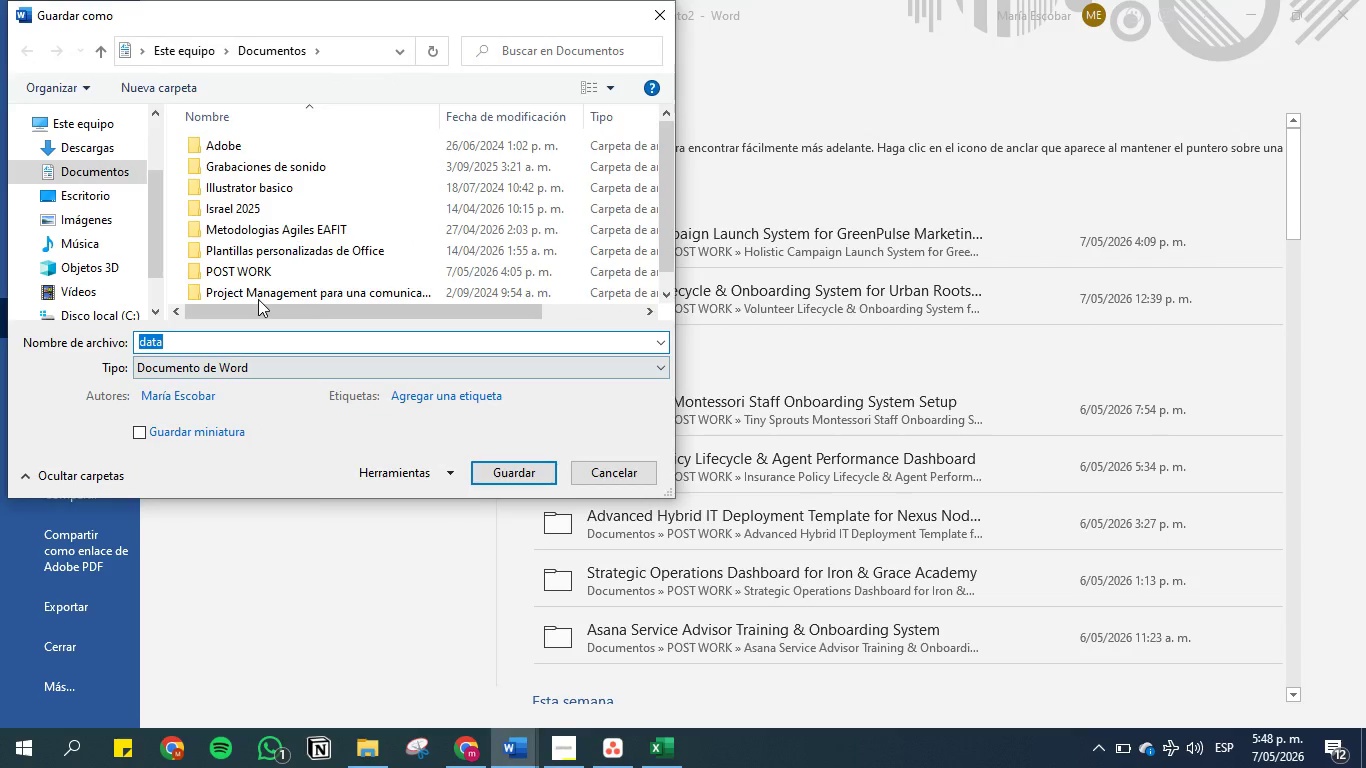 
left_click([246, 274])
 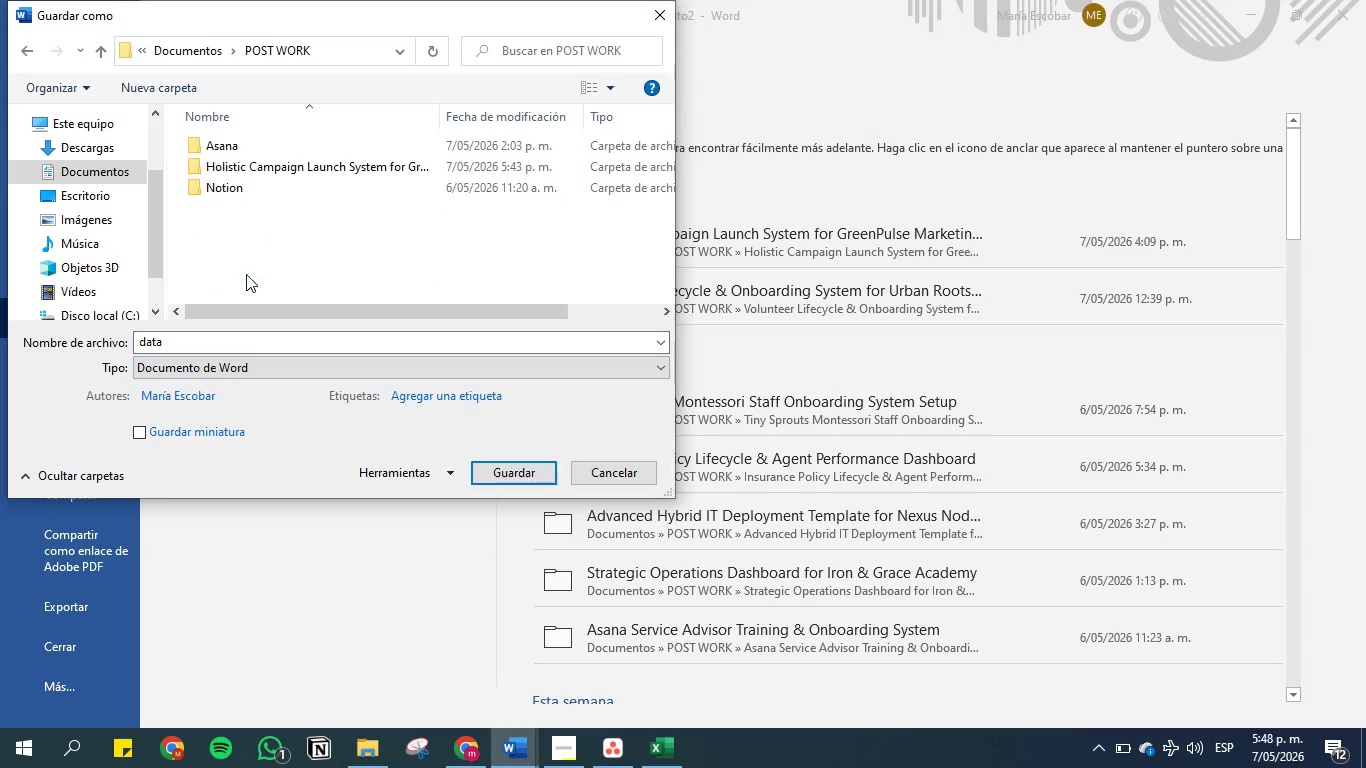 
left_click_drag(start_coordinate=[246, 274], to_coordinate=[245, 174])
 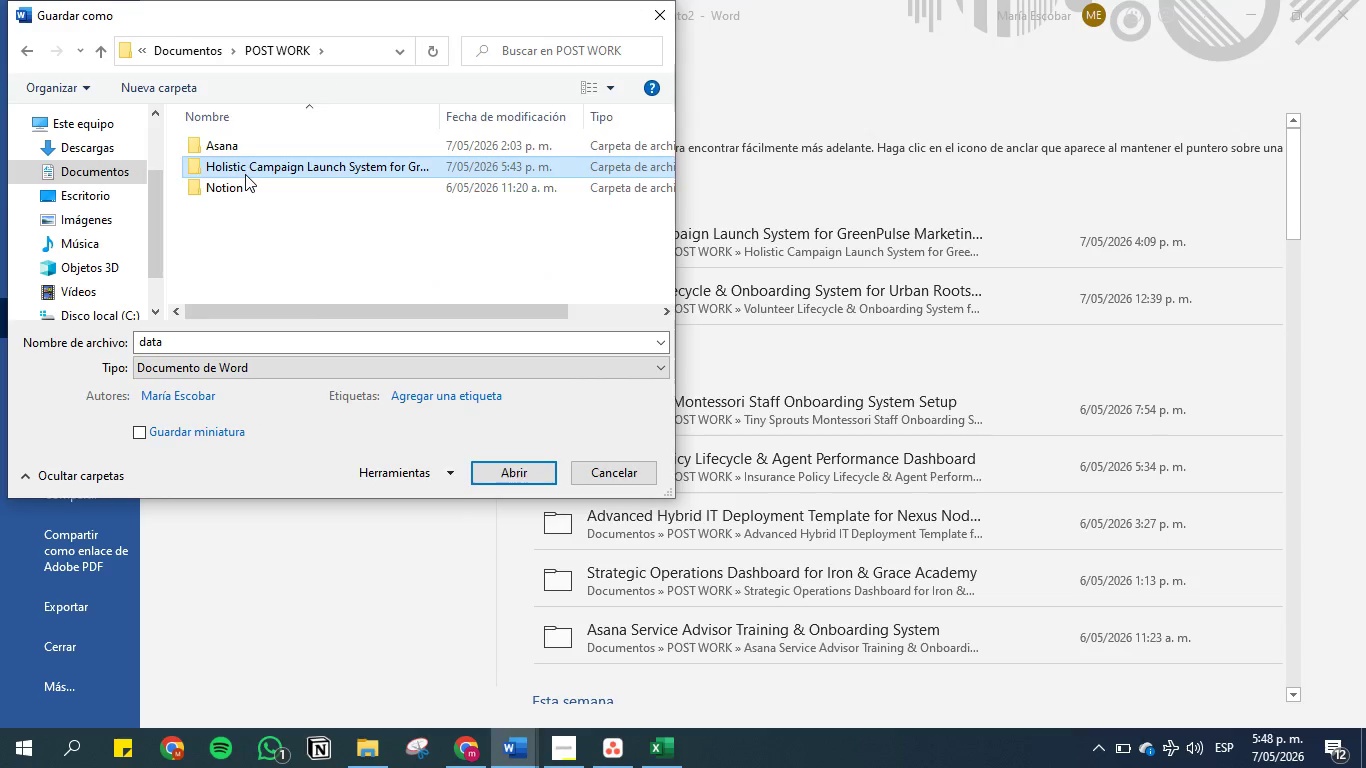 
double_click([245, 174])
 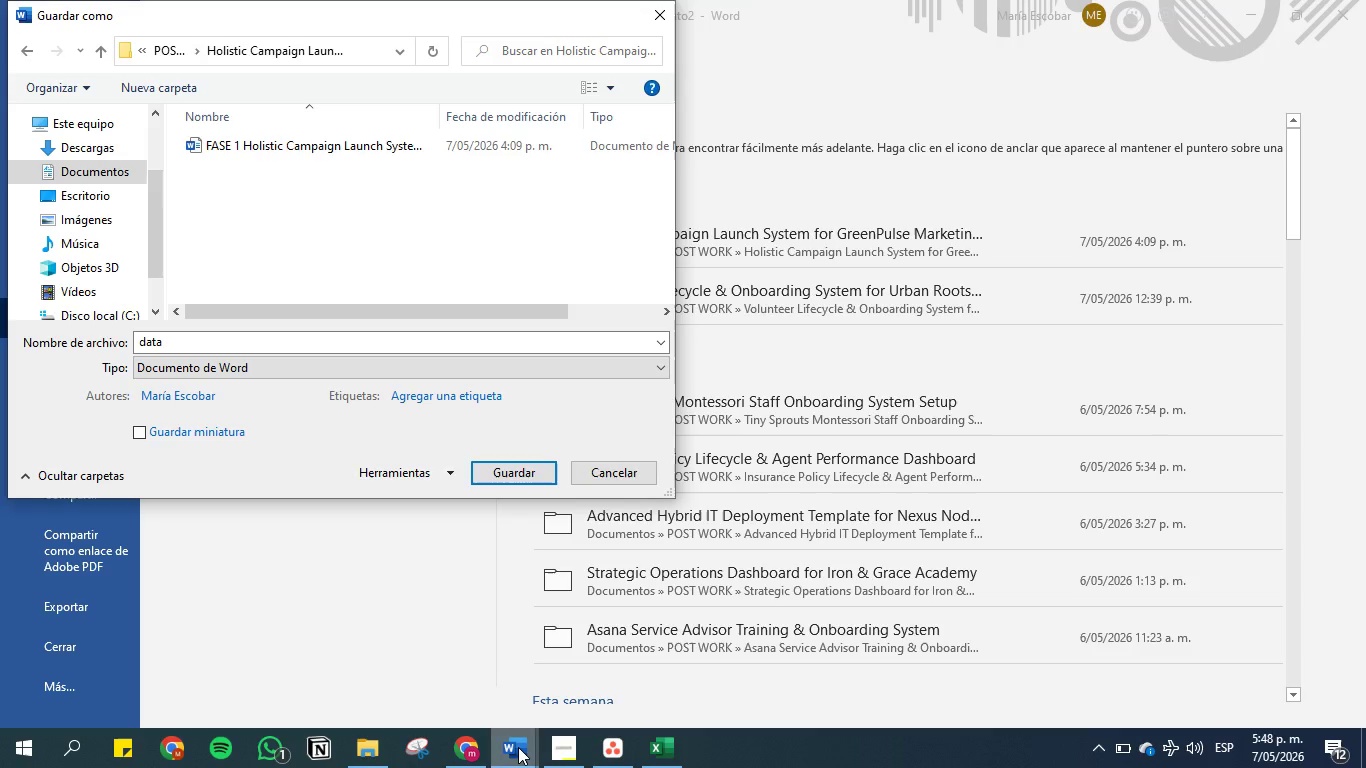 
left_click([518, 747])
 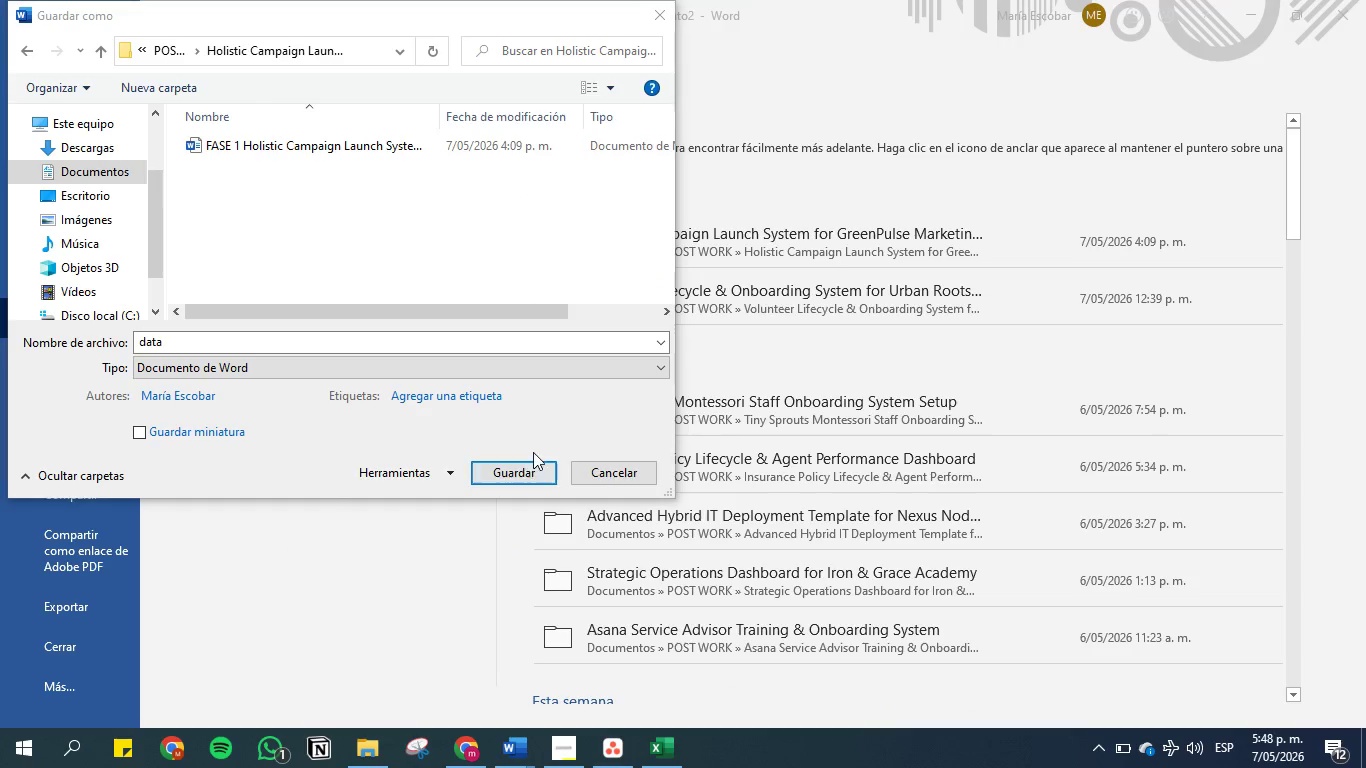 
left_click([518, 741])
 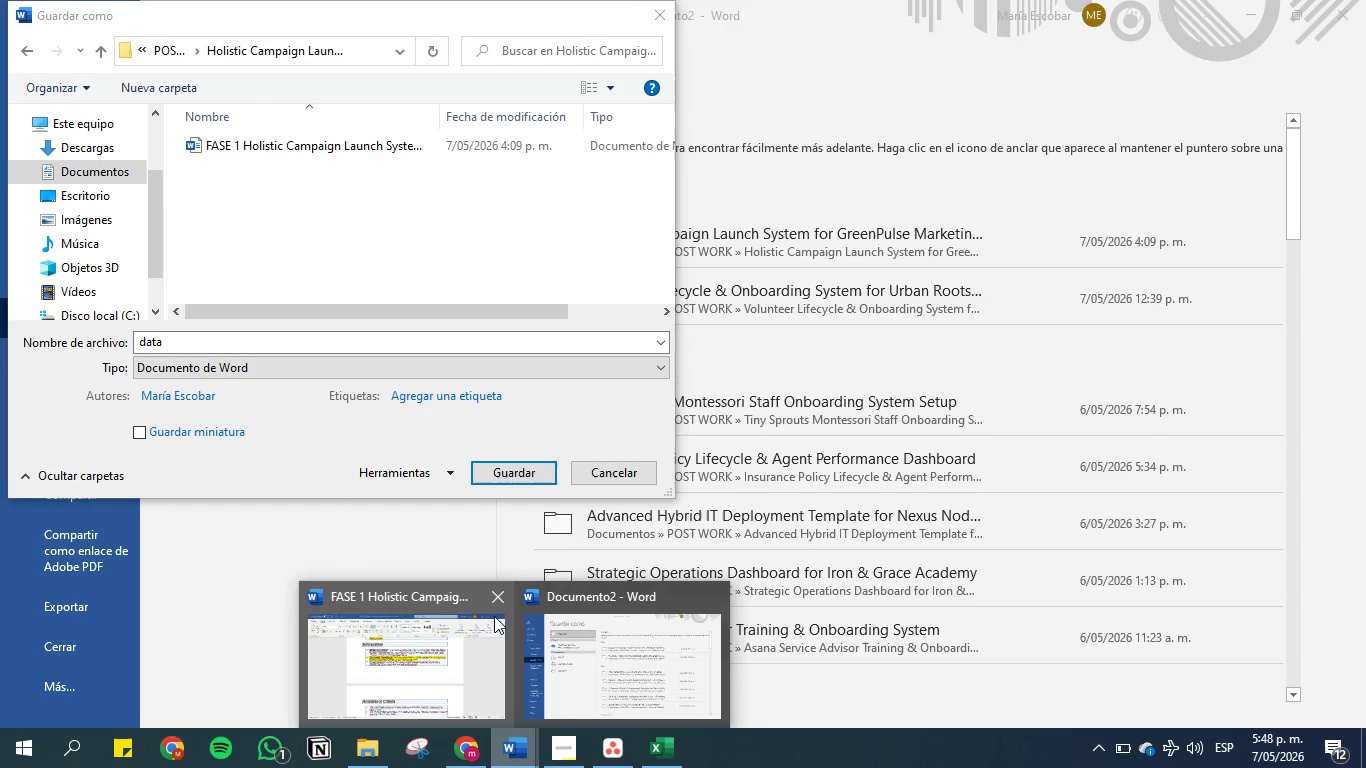 
left_click([483, 622])
 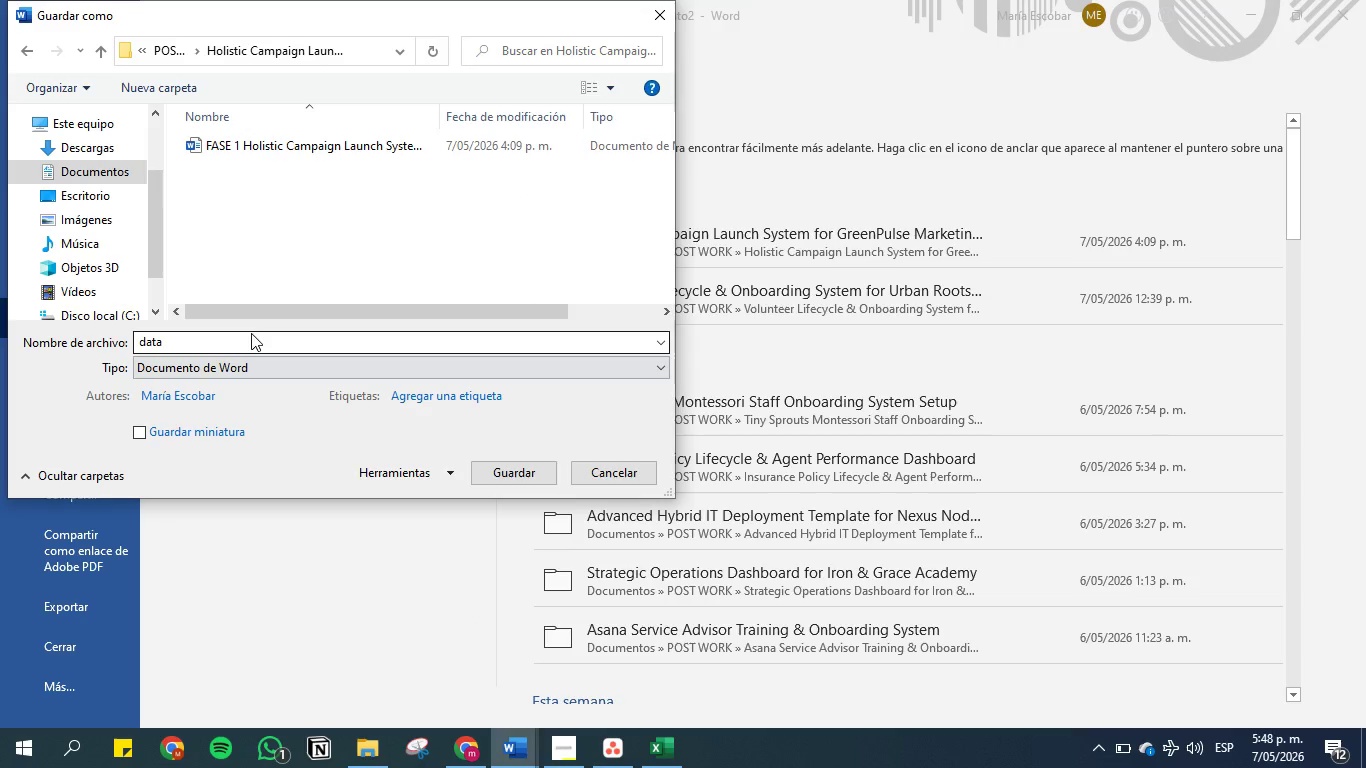 
left_click([248, 341])
 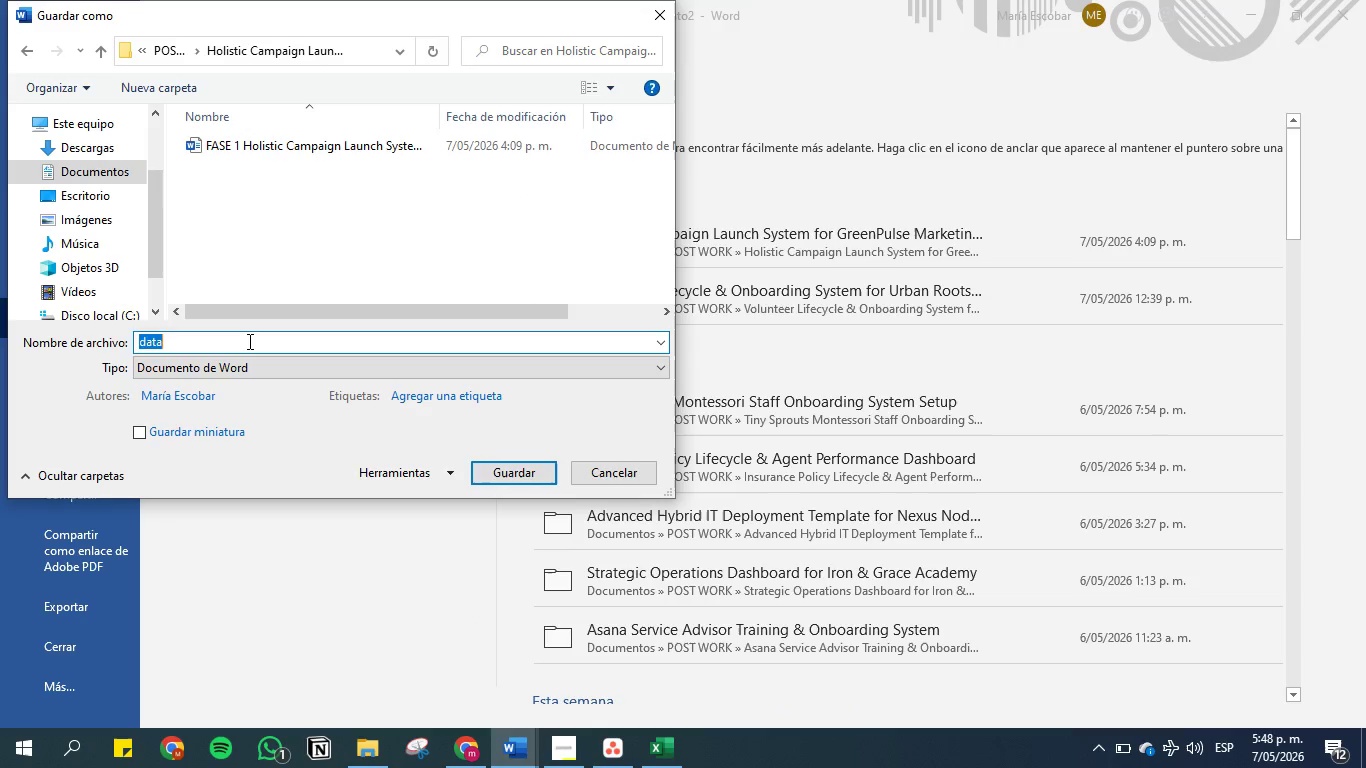 
left_click([248, 341])
 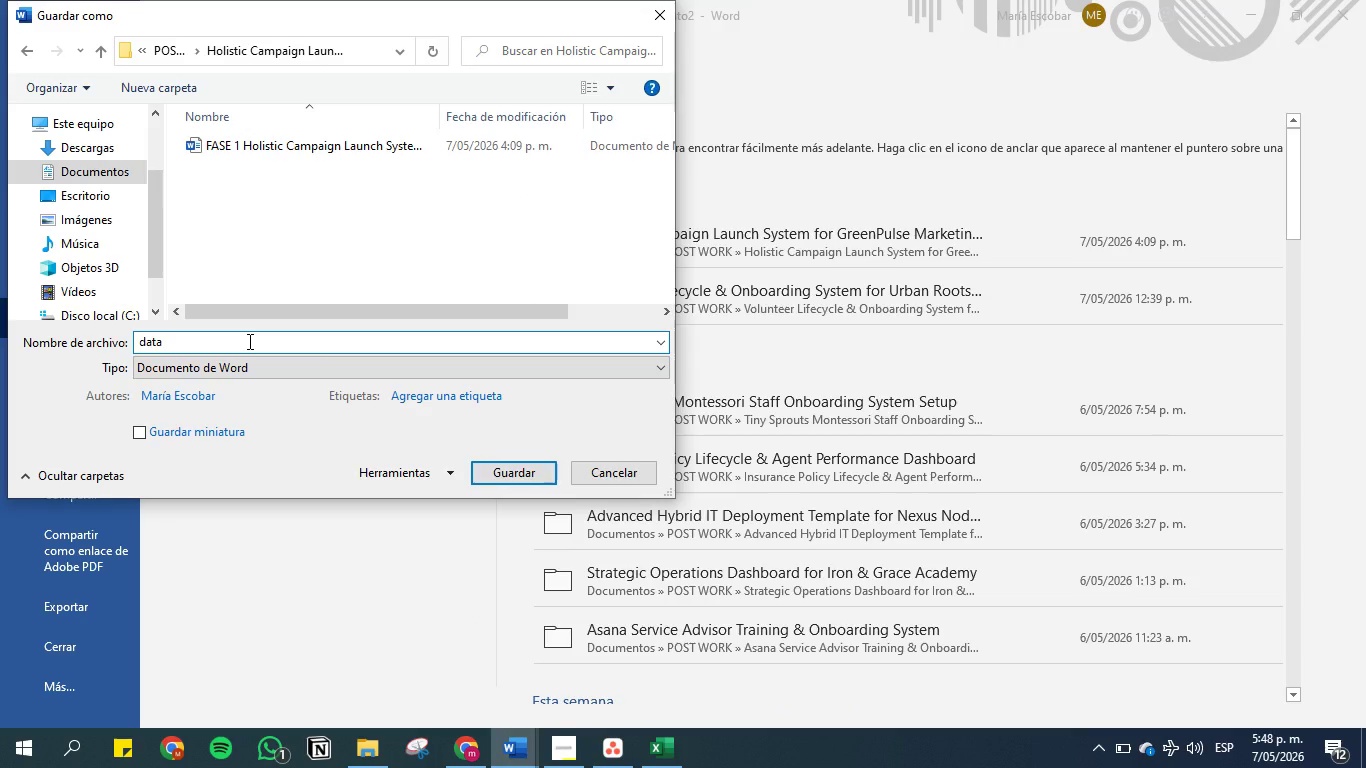 
type( export JSn )
key(Backspace)
key(Backspace)
type(N )
 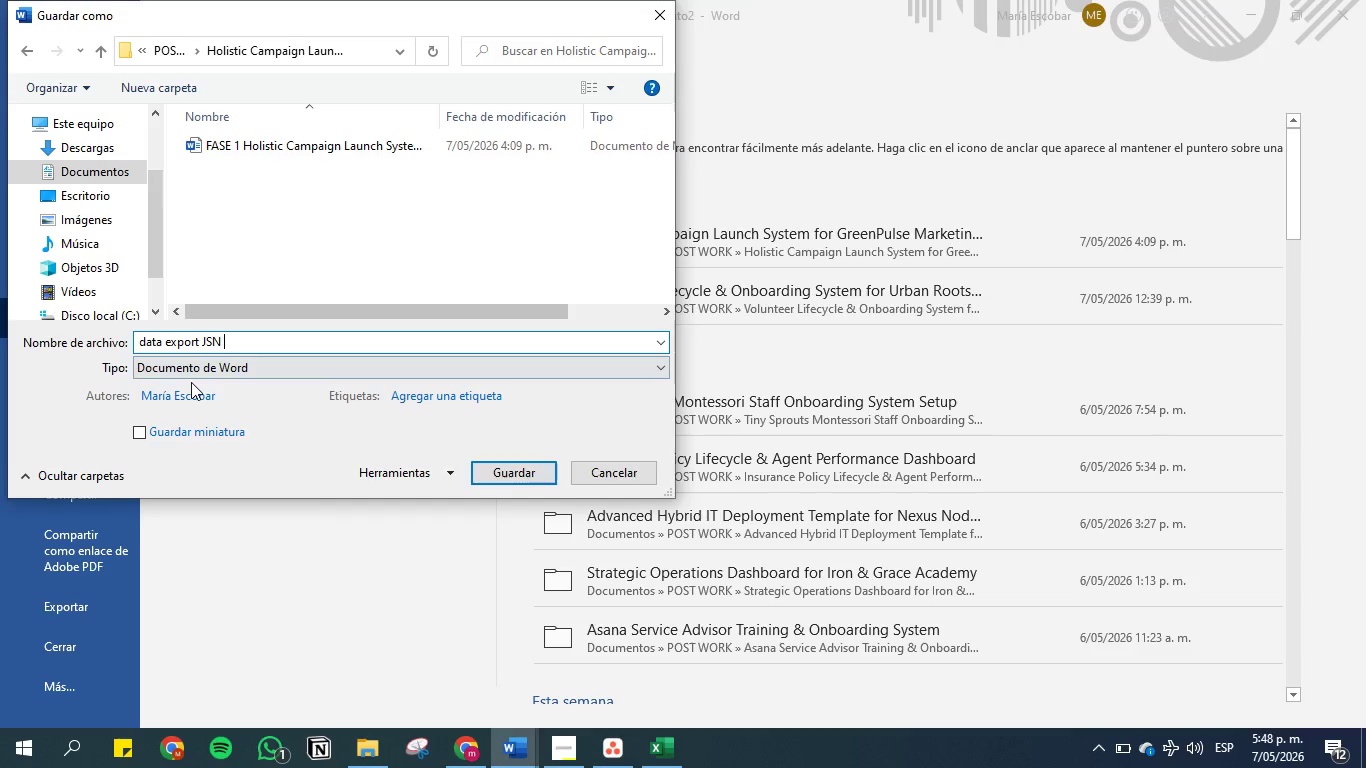 
left_click([194, 372])
 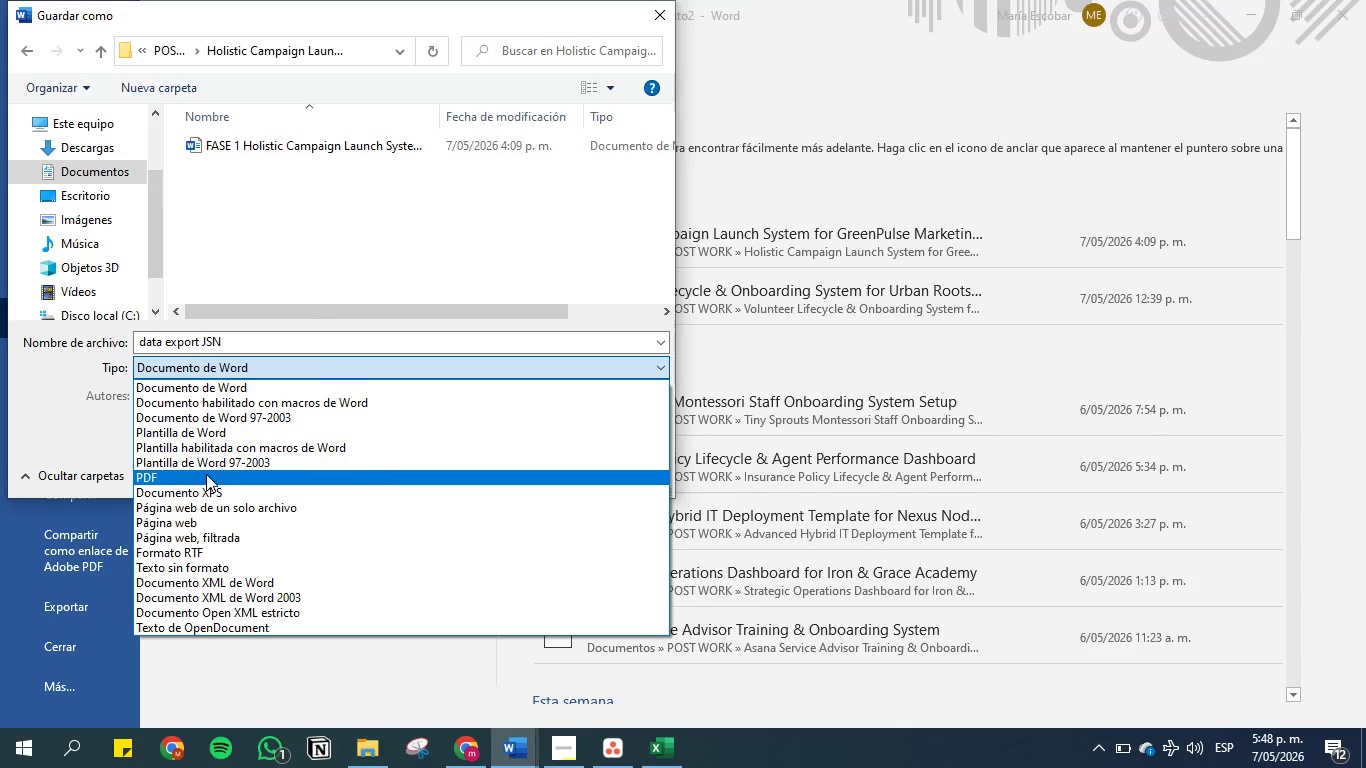 
left_click([206, 474])
 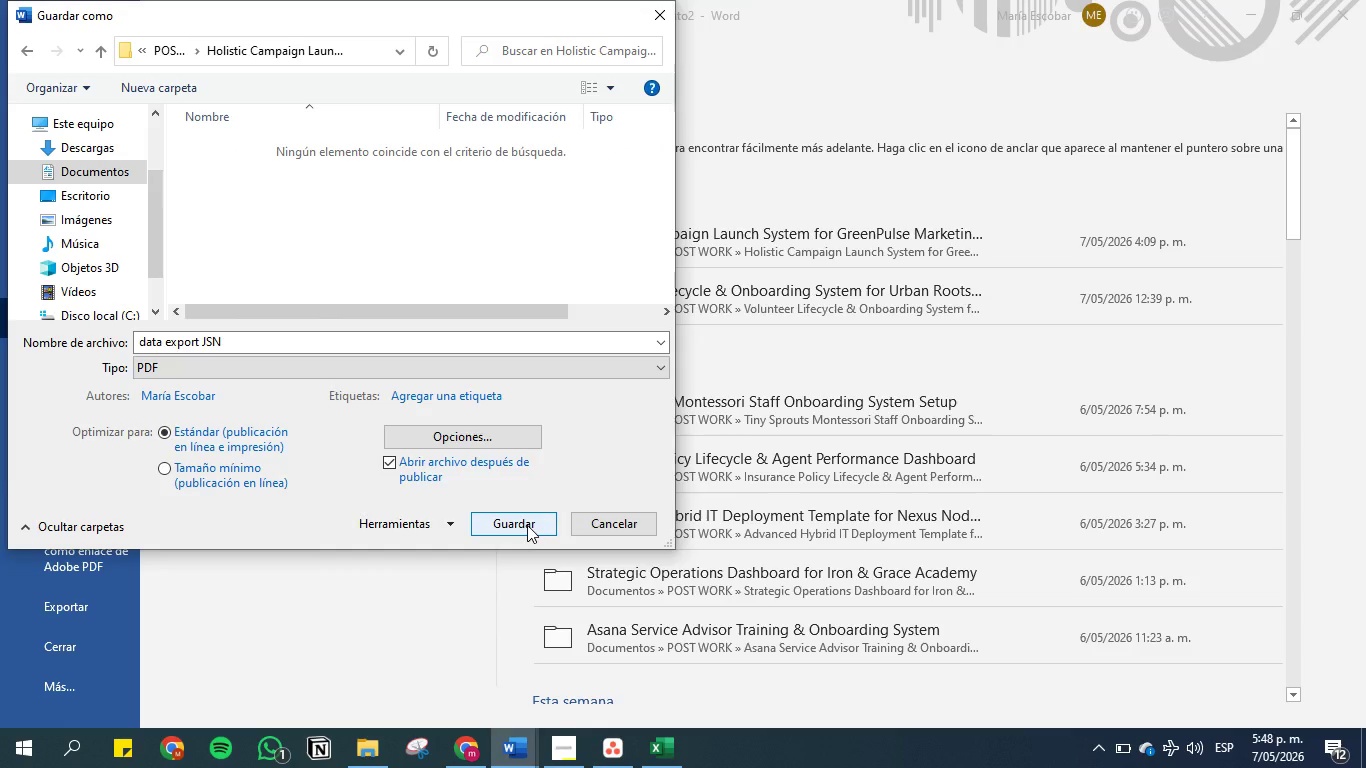 
left_click([527, 525])
 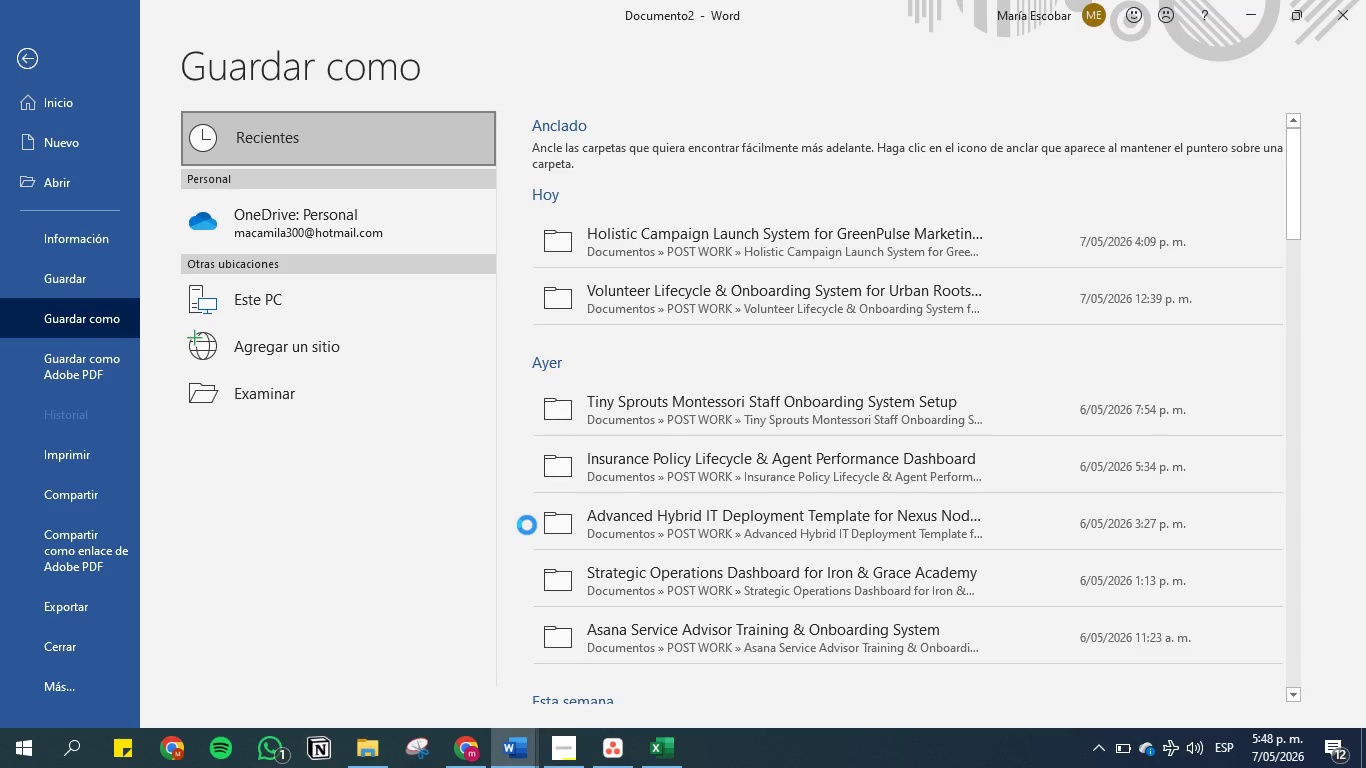 
wait(14.83)
 